 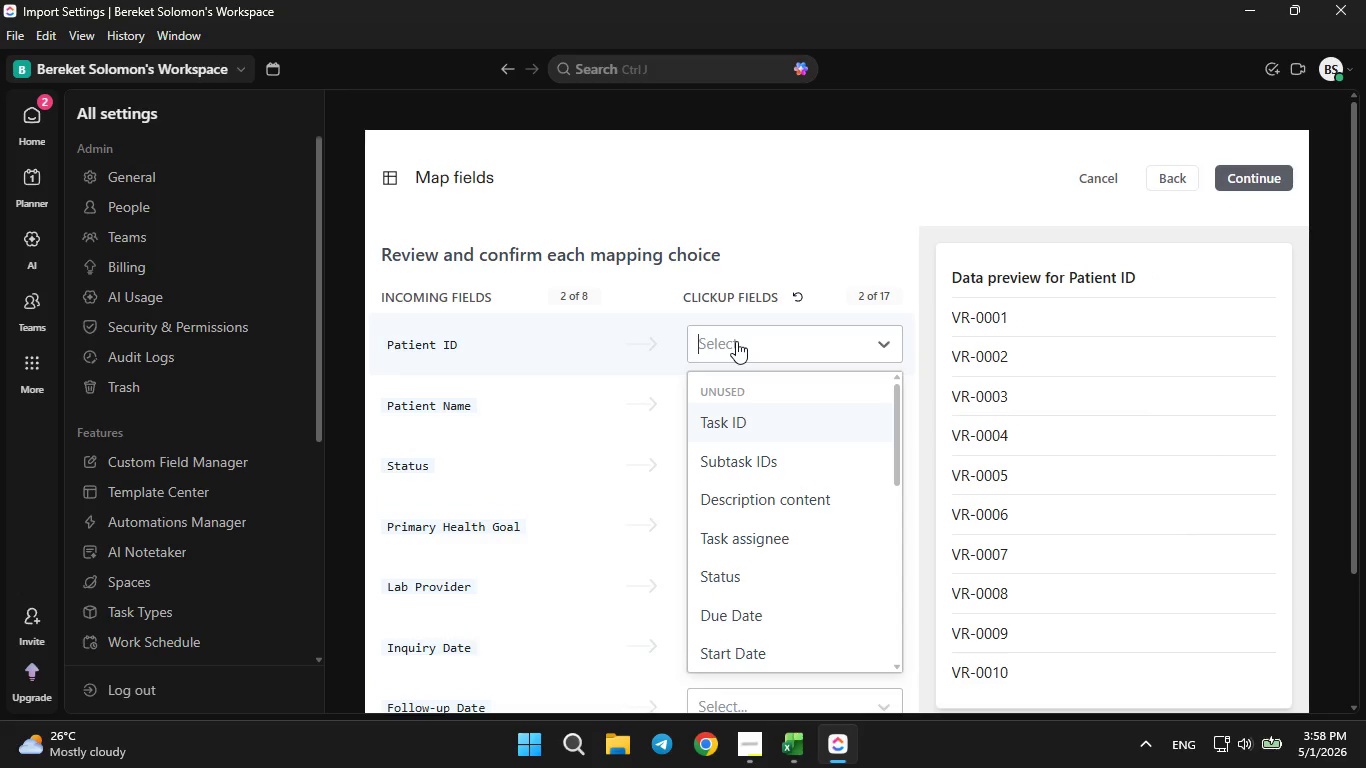 
scroll: coordinate [760, 551], scroll_direction: down, amount: 10.0
 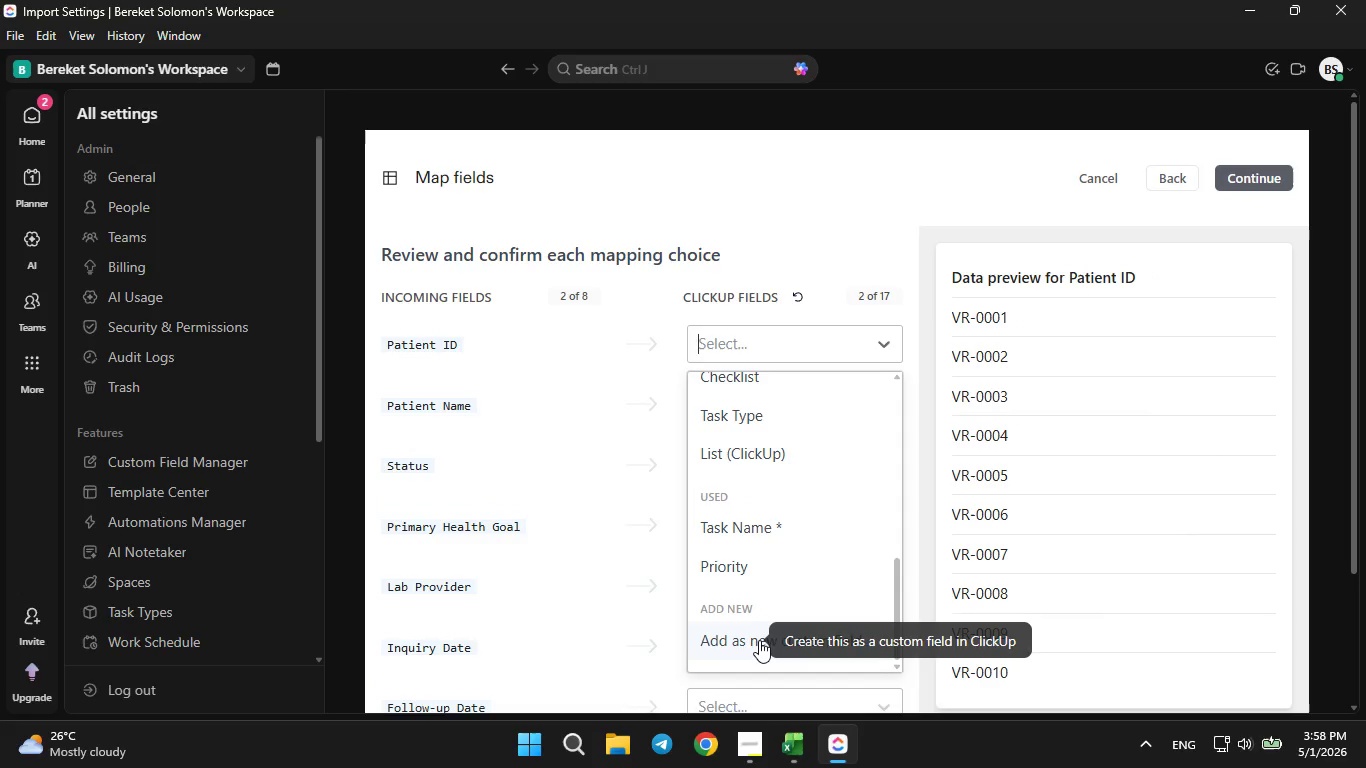 
left_click([757, 640])
 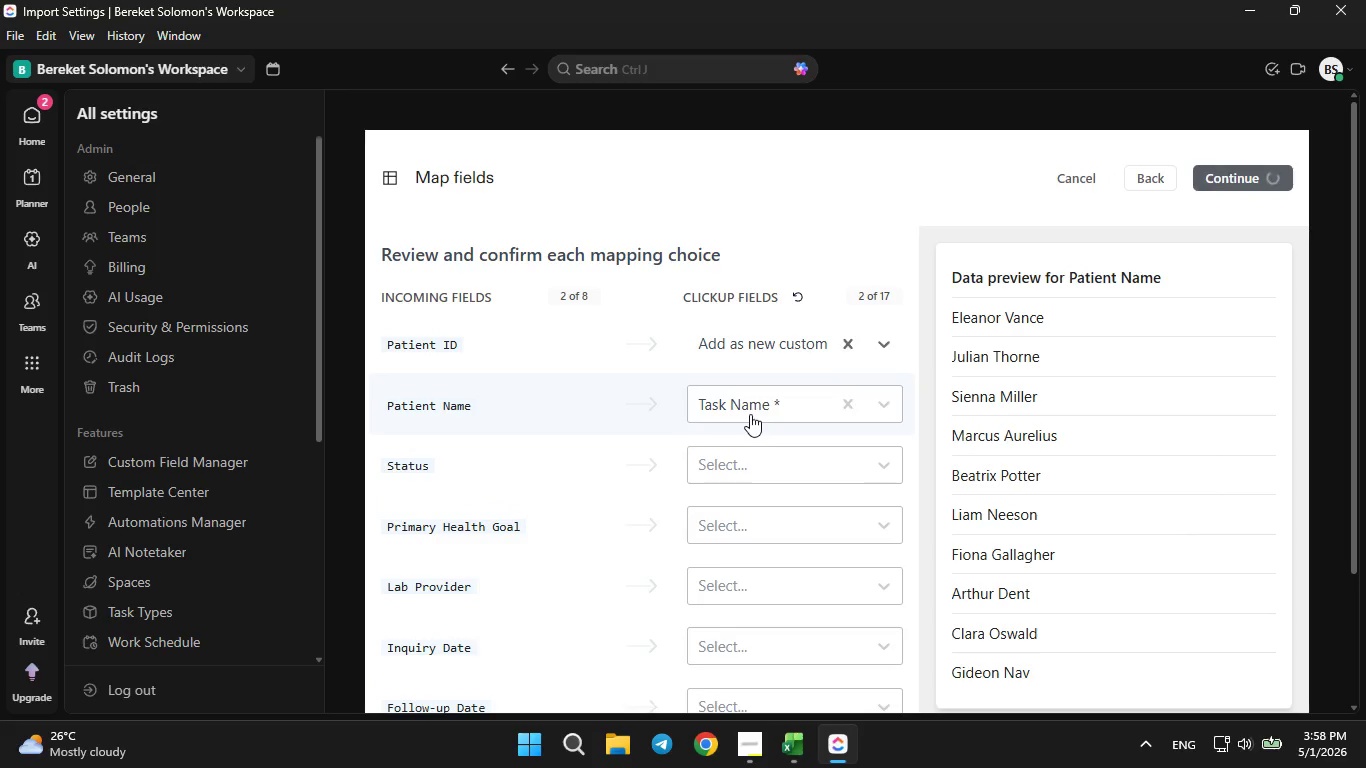 
left_click([747, 409])
 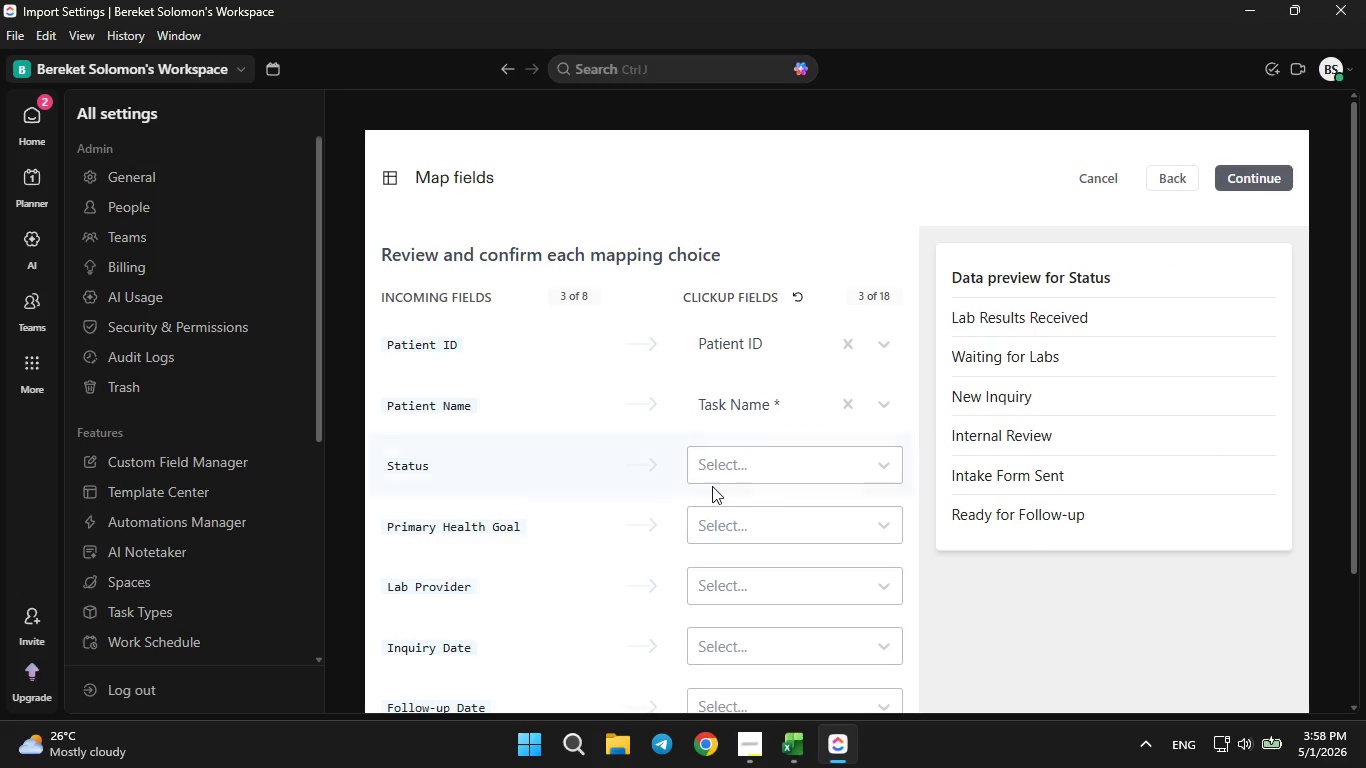 
left_click([723, 468])
 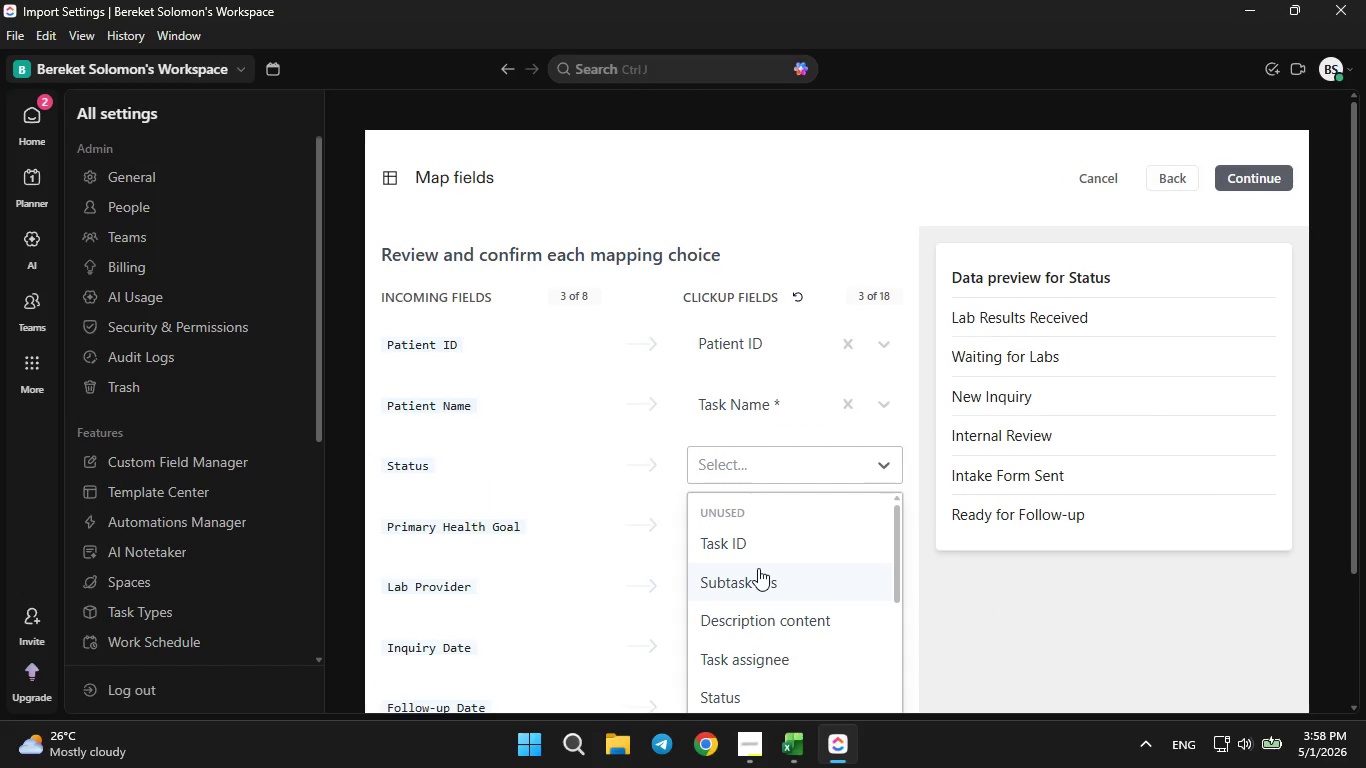 
scroll: coordinate [758, 568], scroll_direction: down, amount: 1.0
 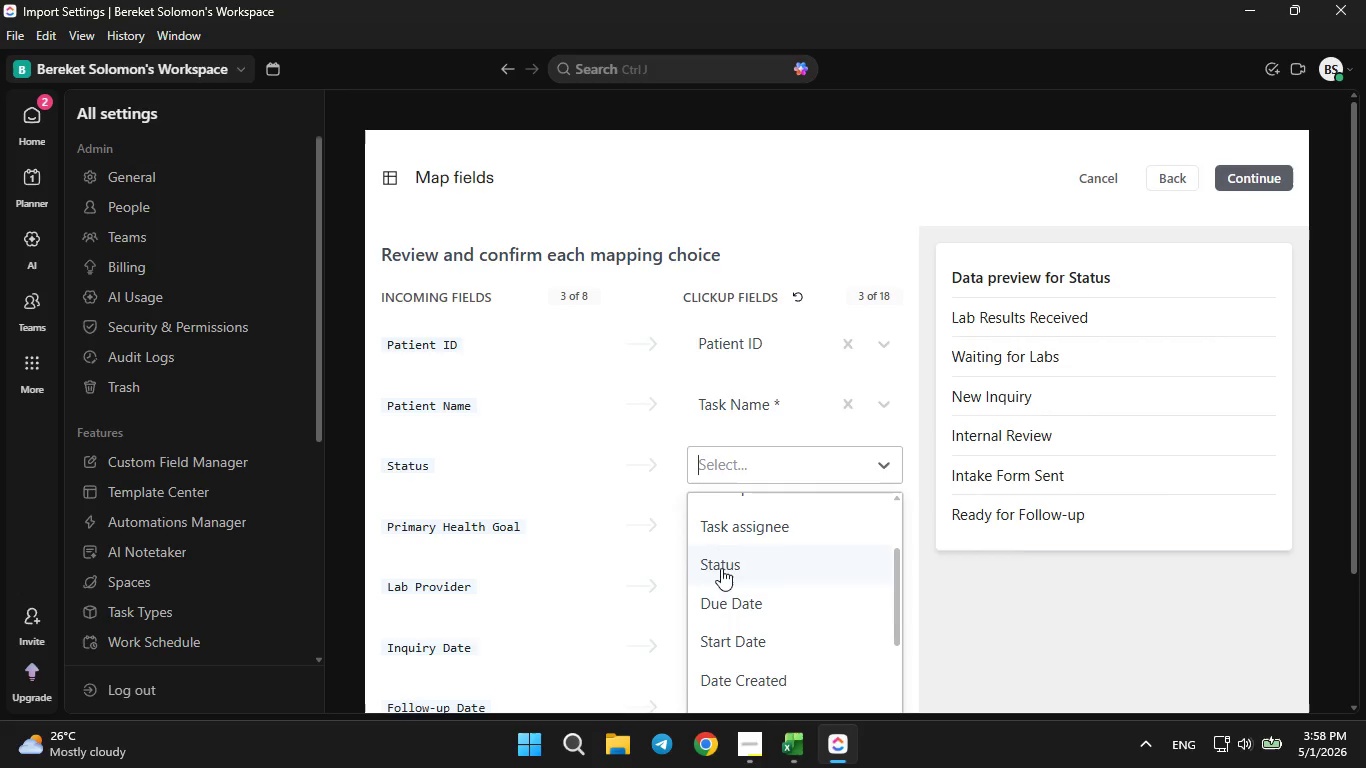 
left_click([714, 568])
 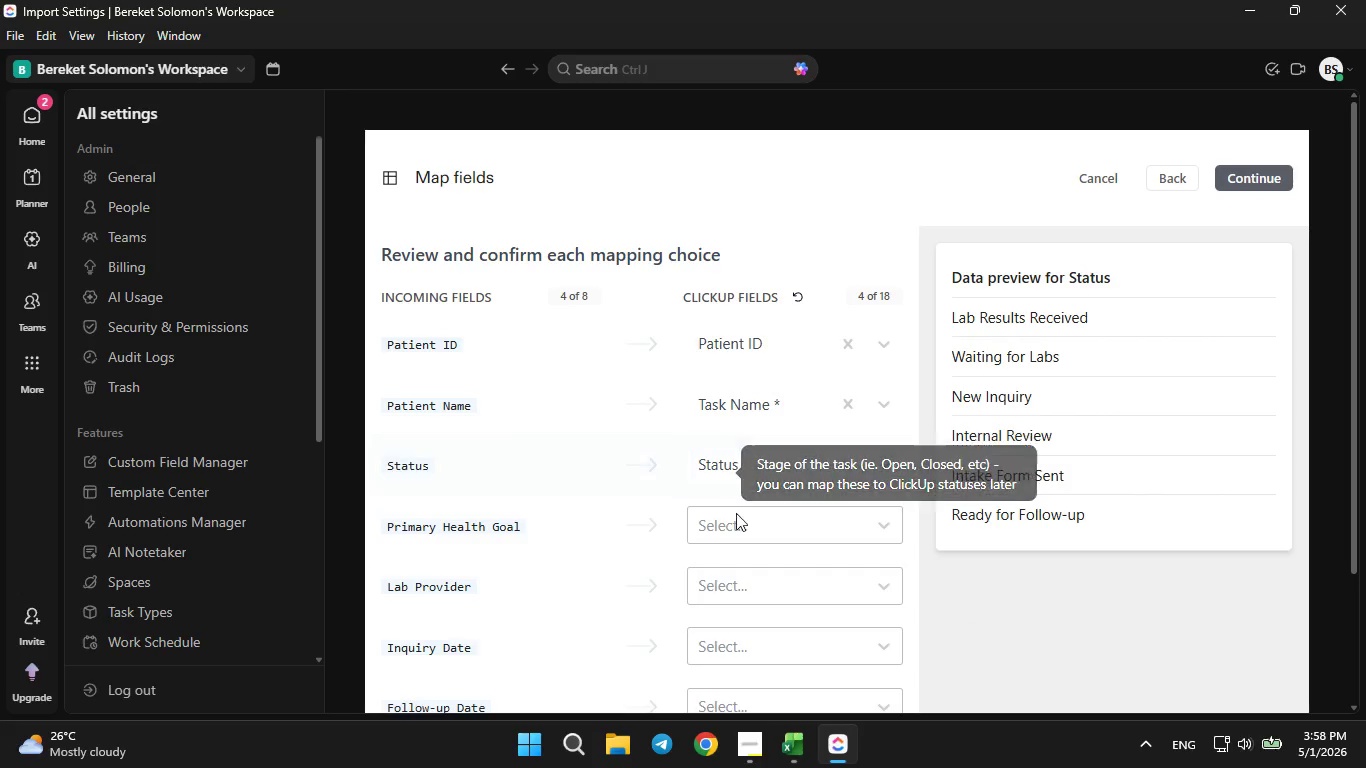 
left_click([743, 524])
 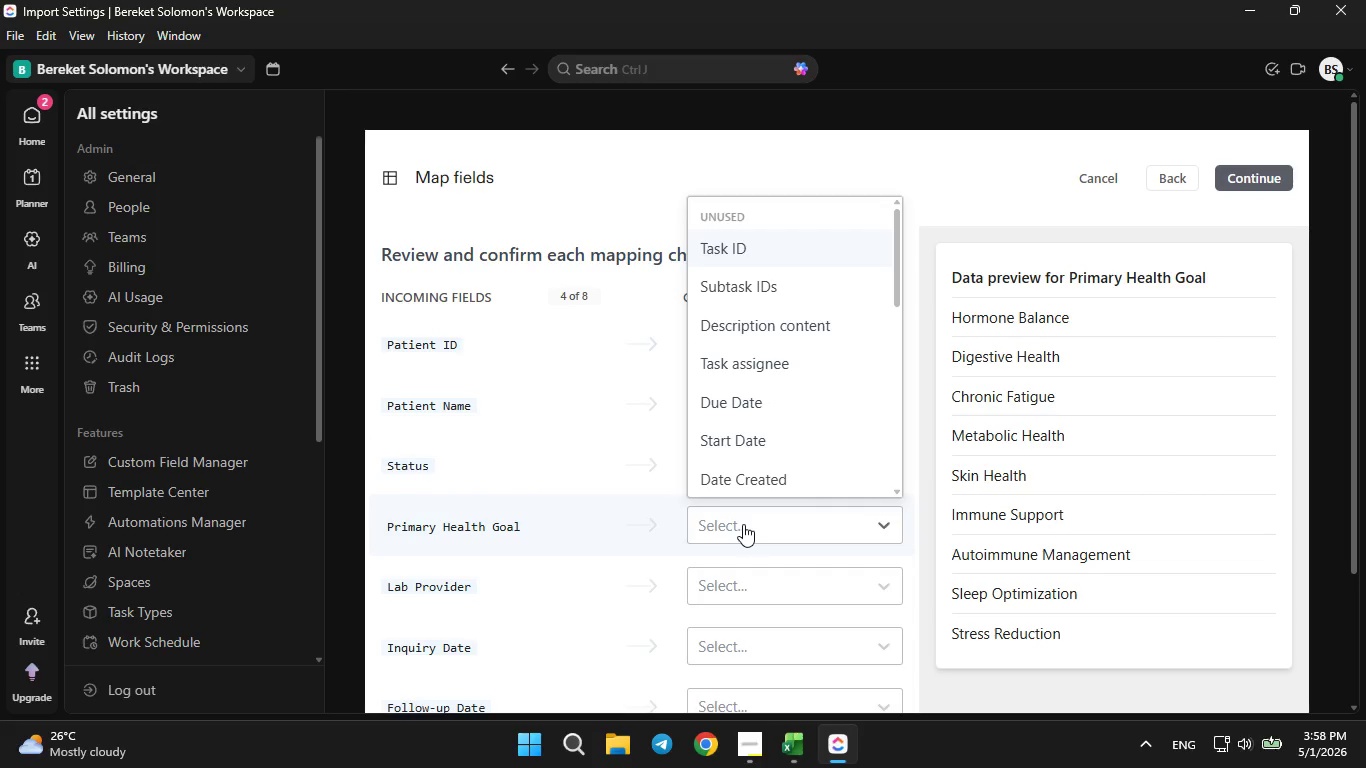 
scroll: coordinate [746, 487], scroll_direction: down, amount: 9.0
 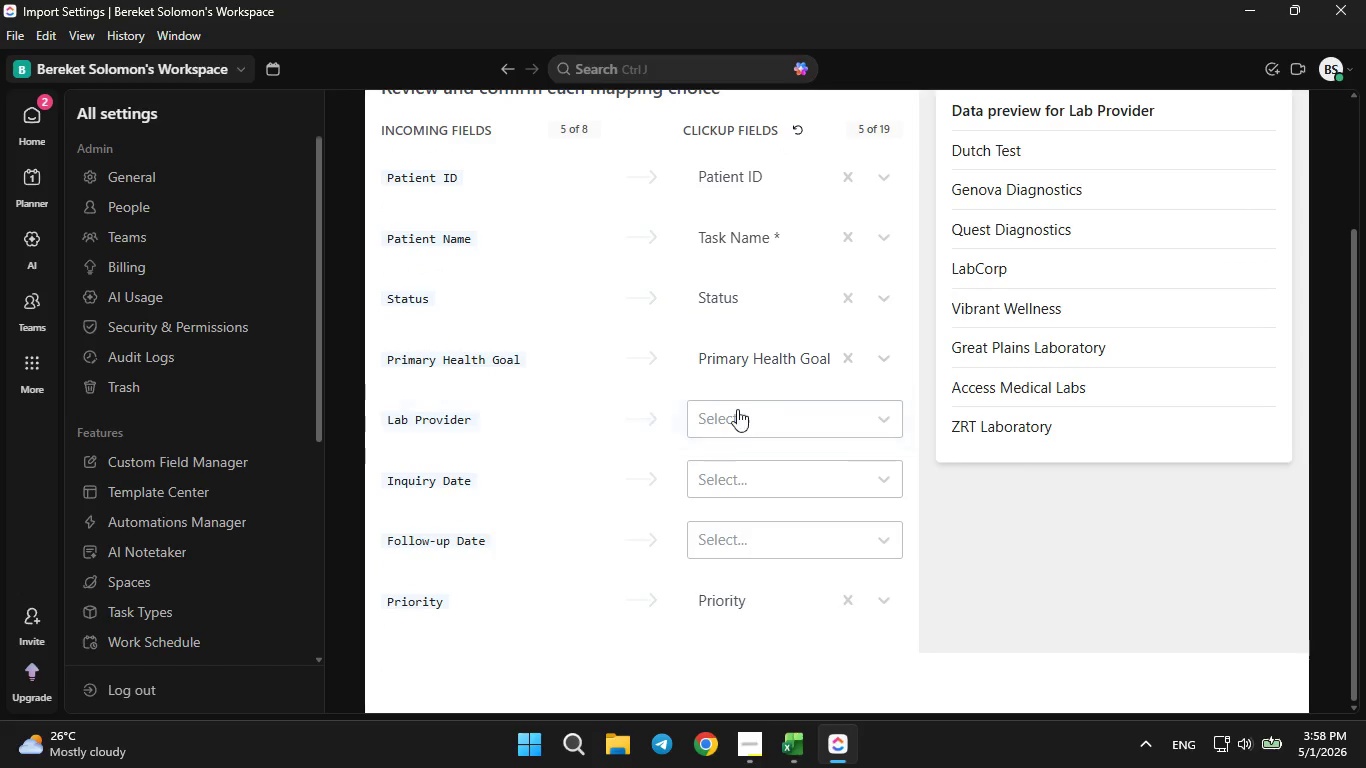 
left_click([730, 434])
 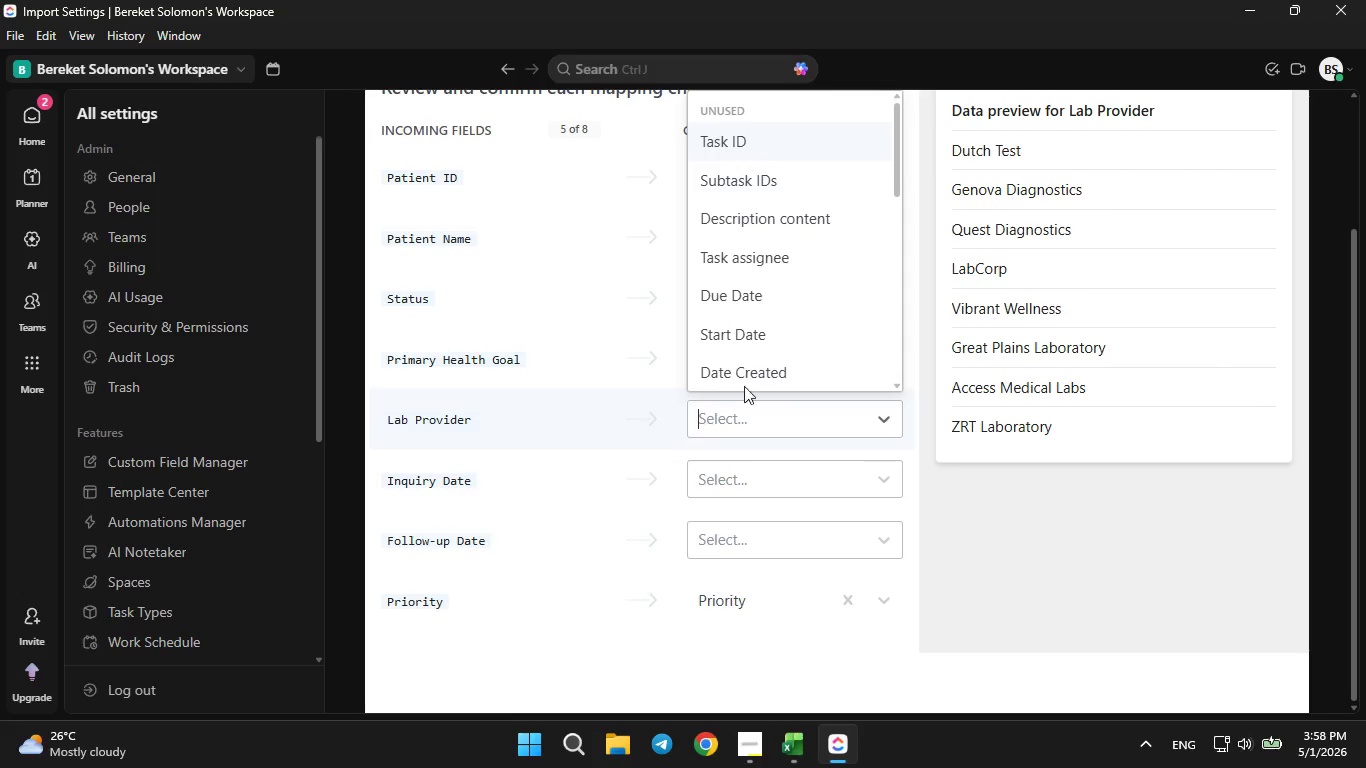 
scroll: coordinate [741, 392], scroll_direction: down, amount: 6.0
 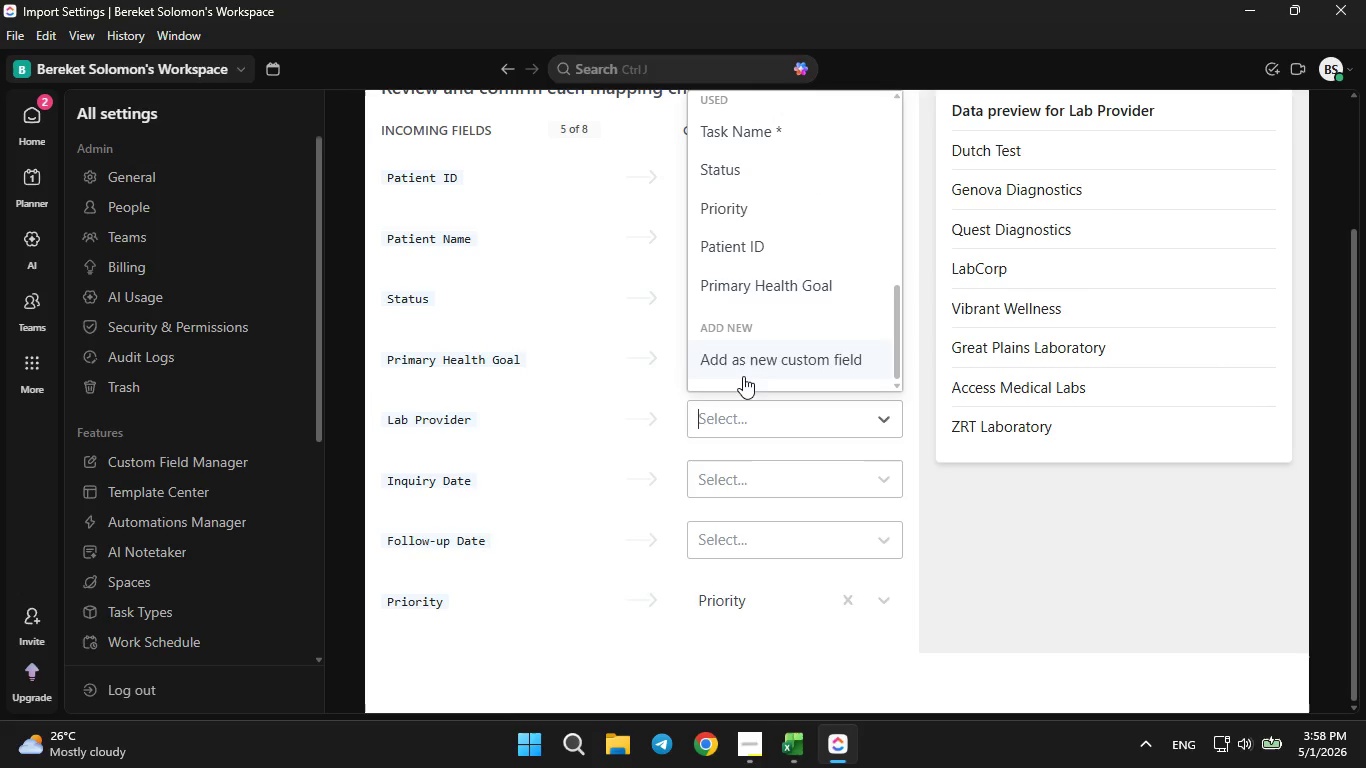 
left_click([746, 366])
 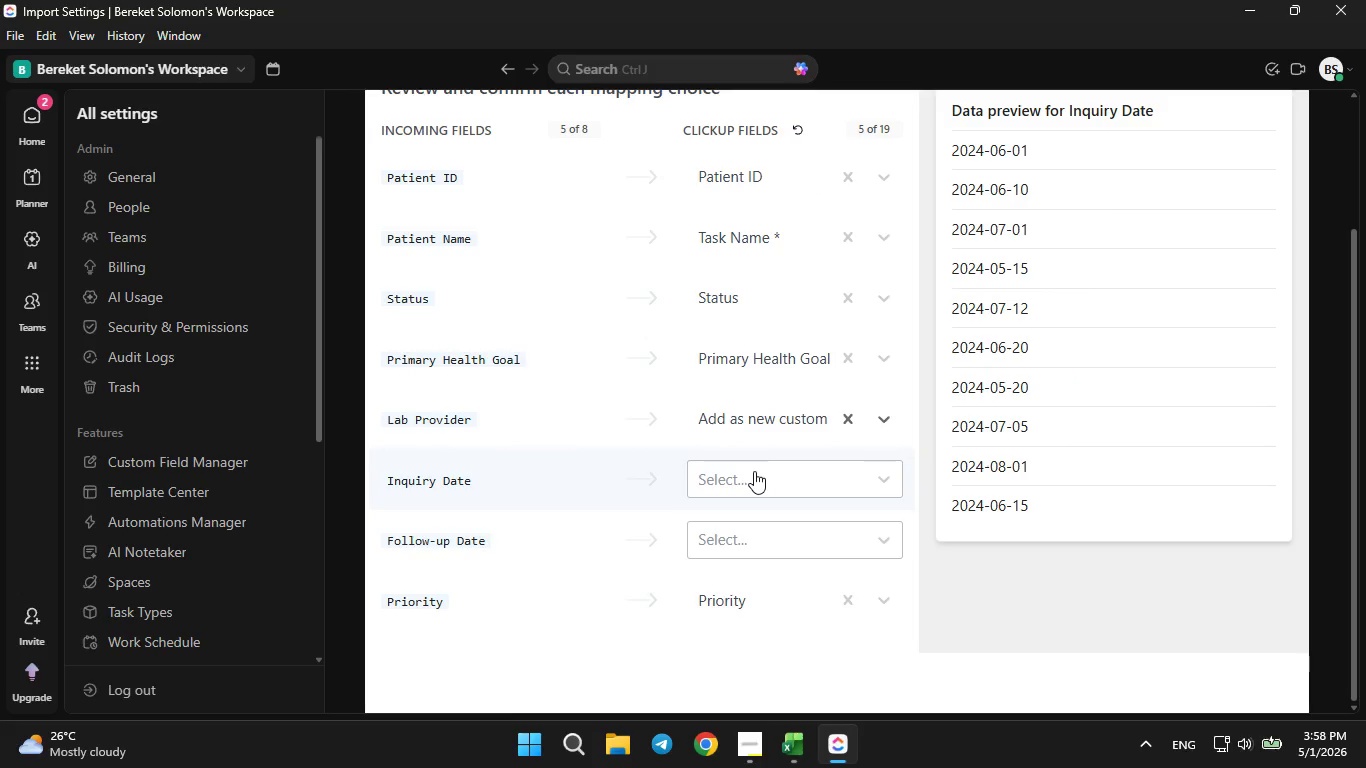 
left_click([754, 469])
 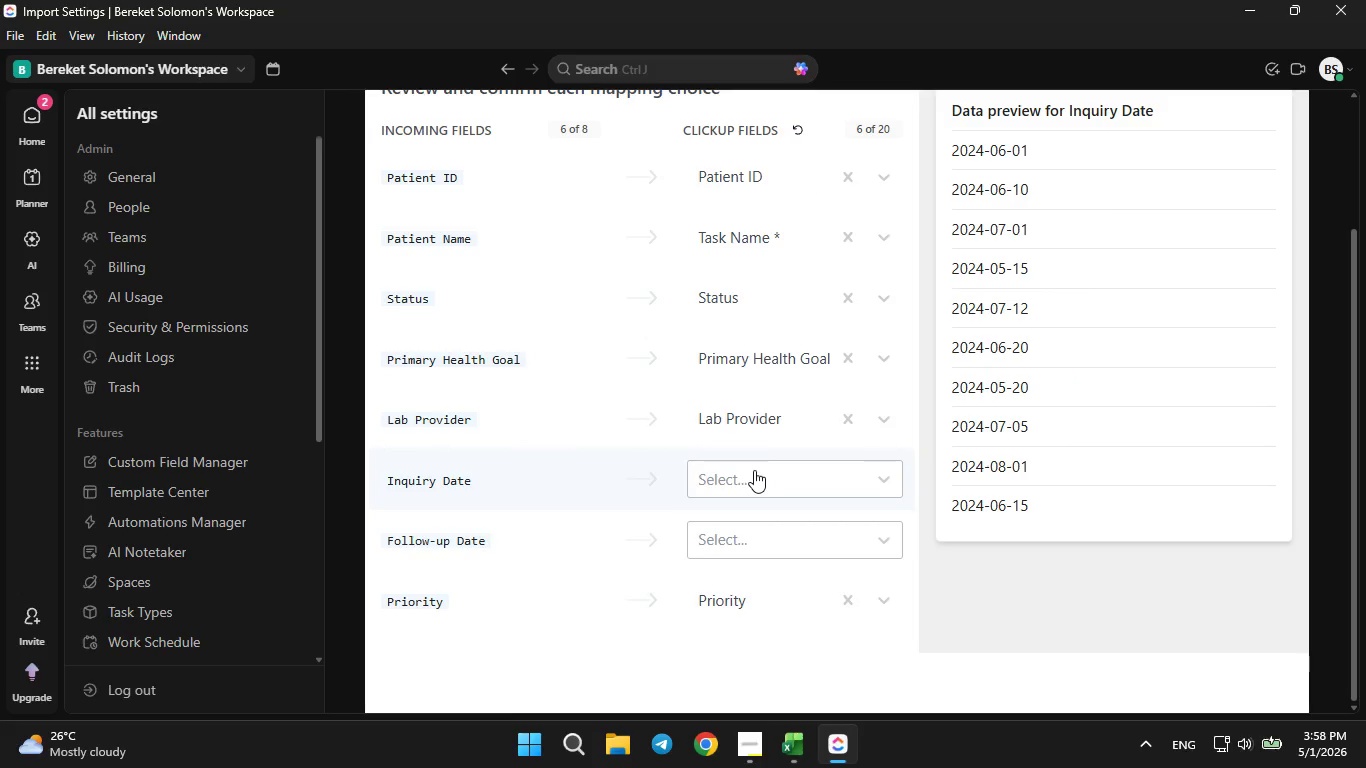 
left_click([754, 470])
 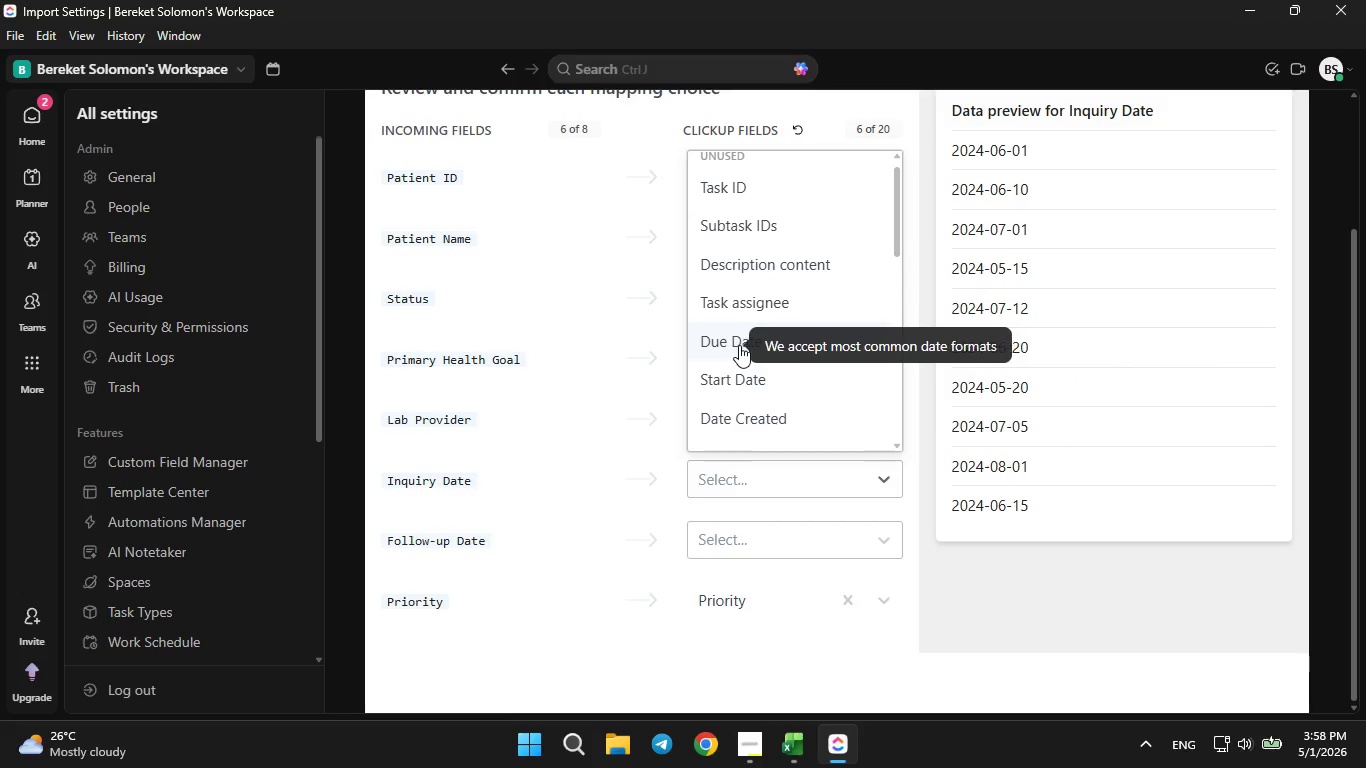 
scroll: coordinate [736, 366], scroll_direction: down, amount: 6.0
 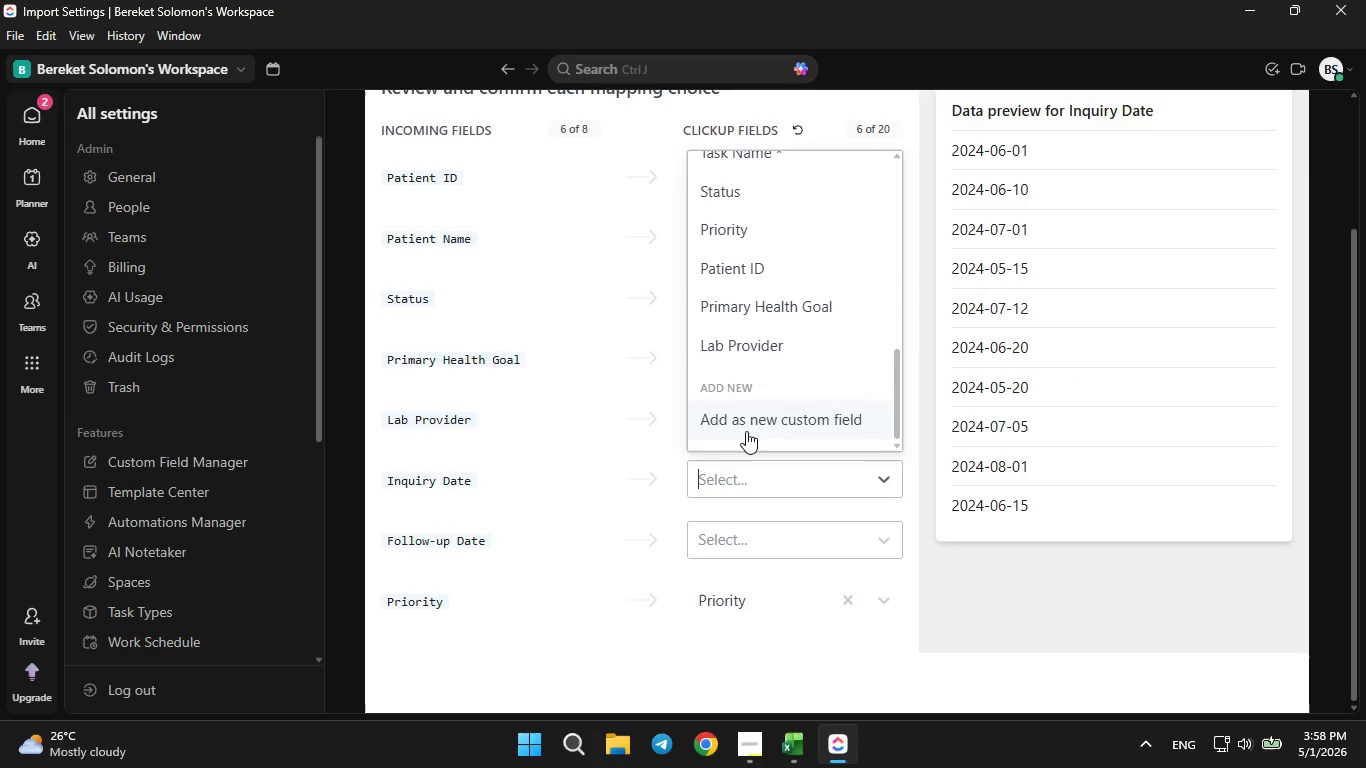 
left_click([745, 429])
 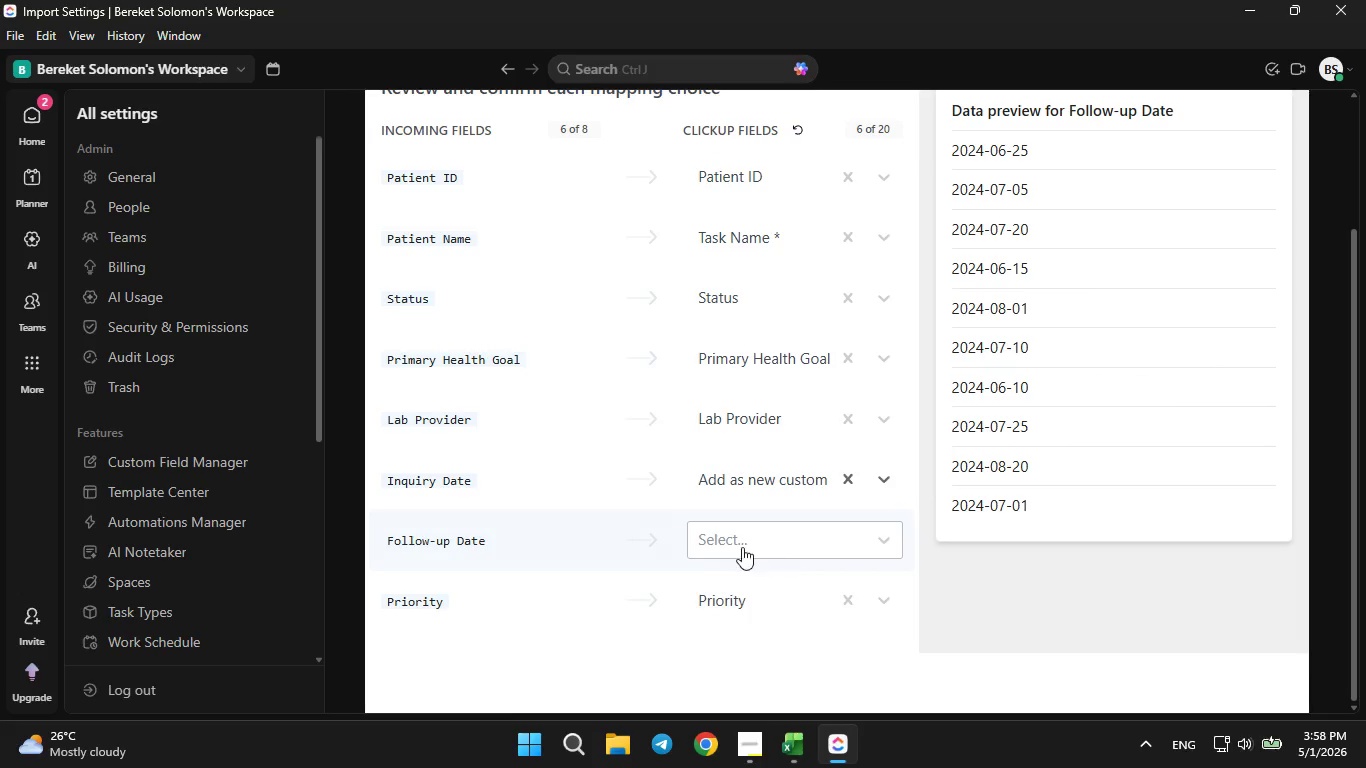 
left_click([738, 539])
 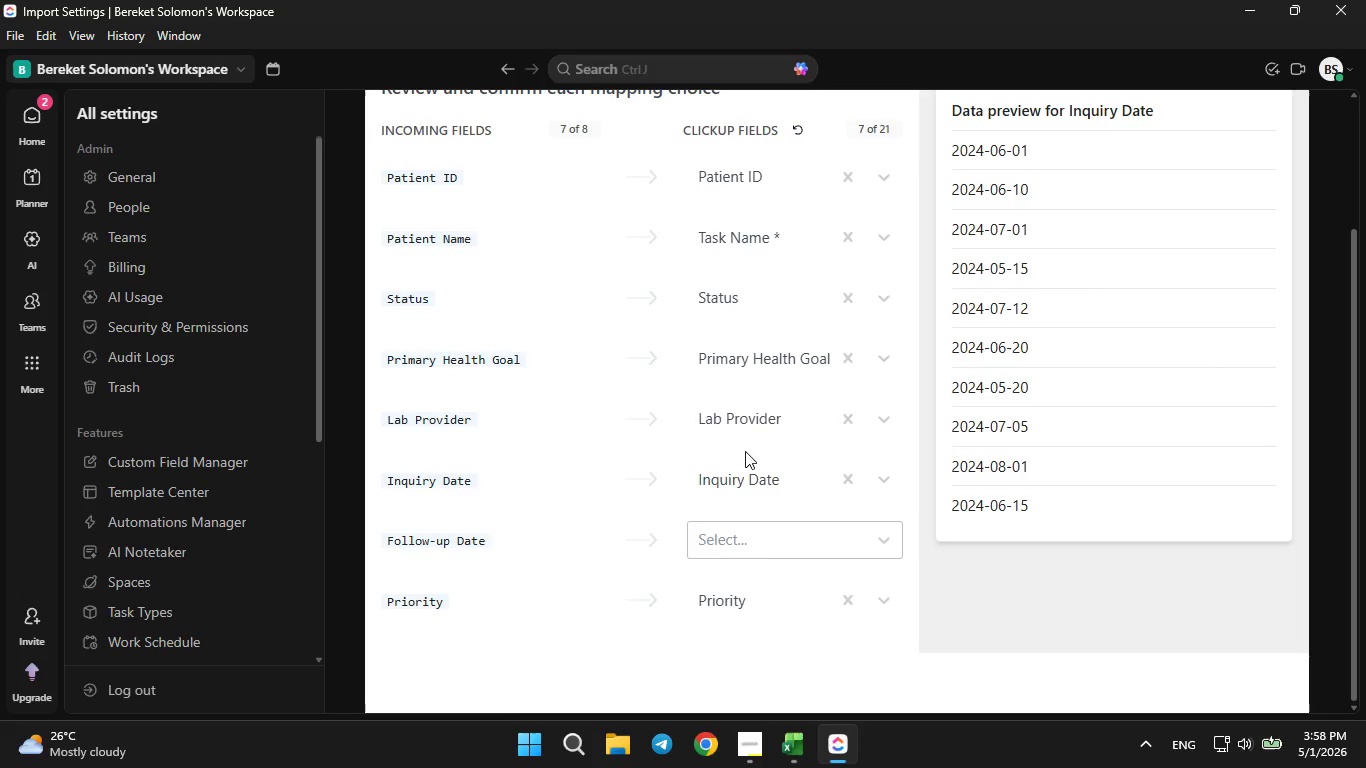 
scroll: coordinate [744, 451], scroll_direction: down, amount: 5.0
 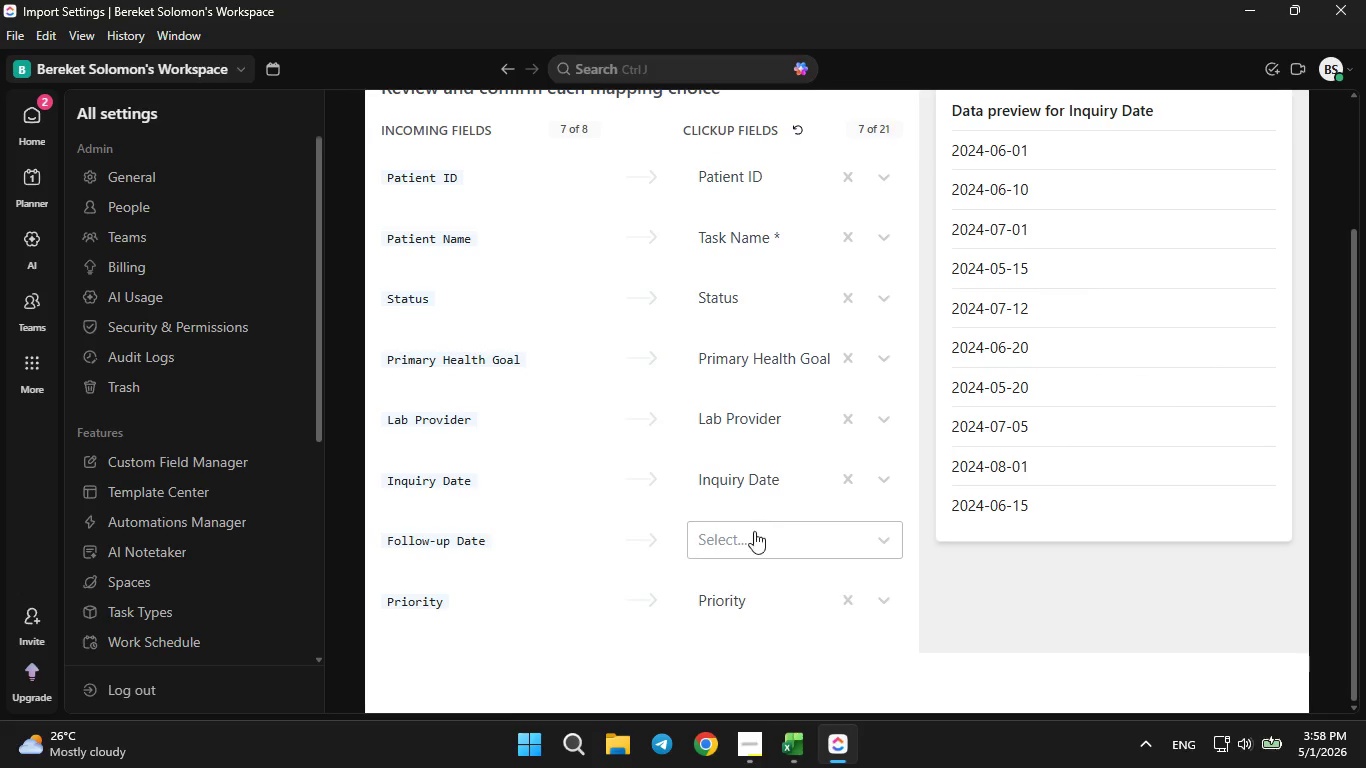 
left_click([754, 536])
 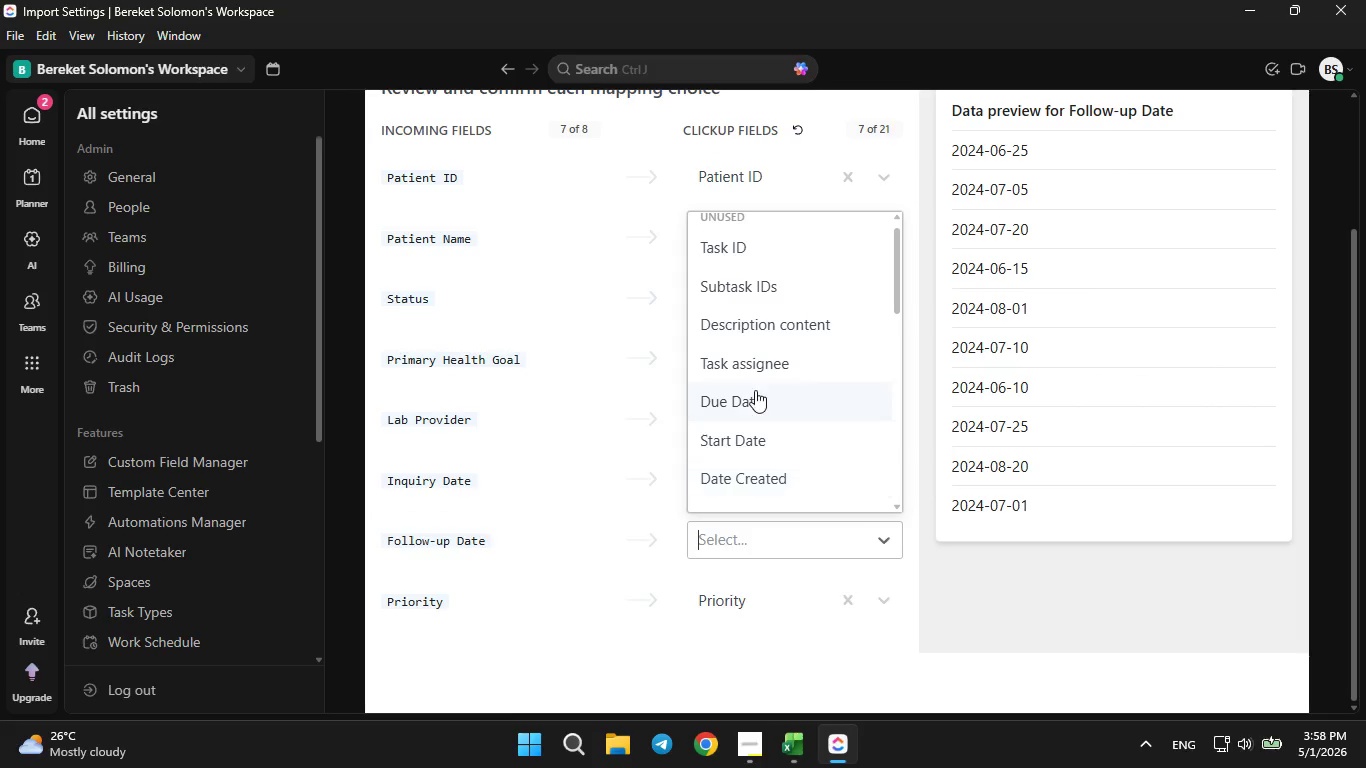 
scroll: coordinate [752, 397], scroll_direction: down, amount: 7.0
 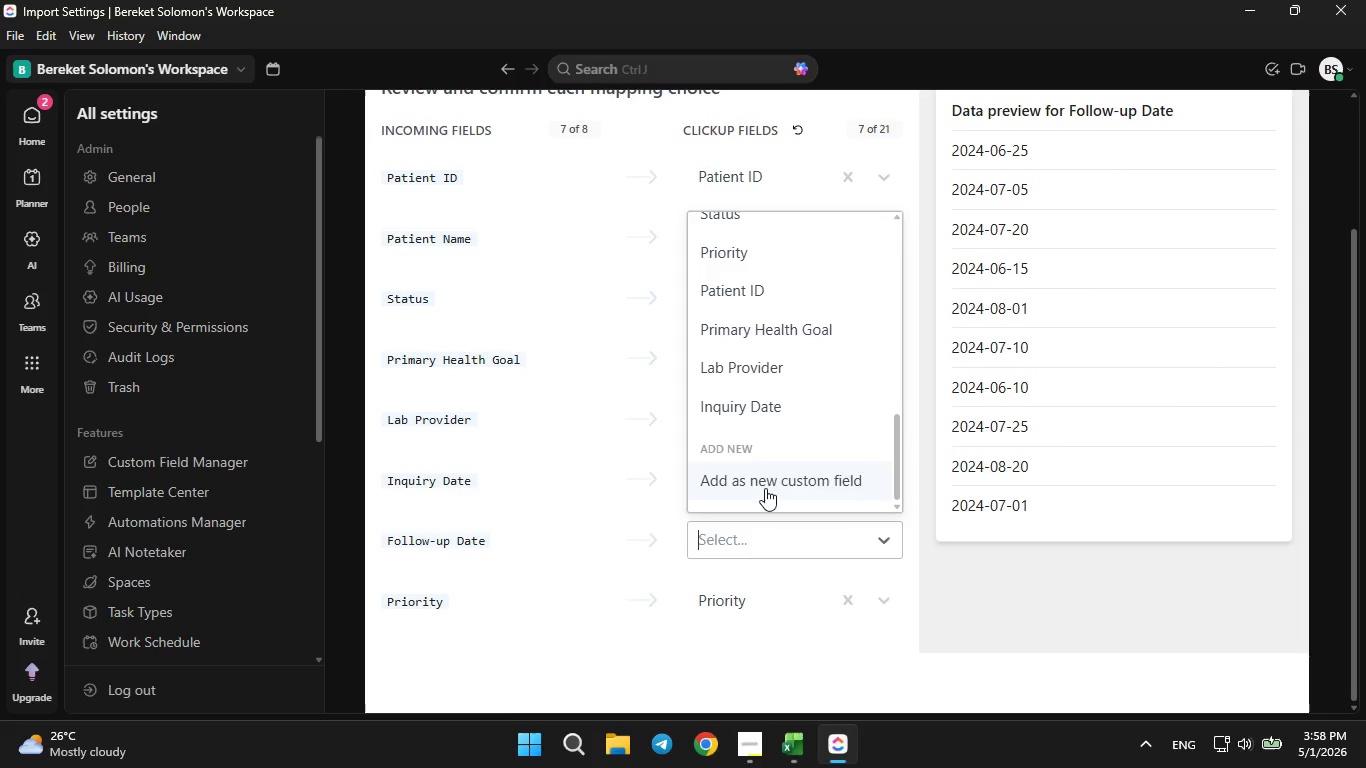 
left_click([757, 479])
 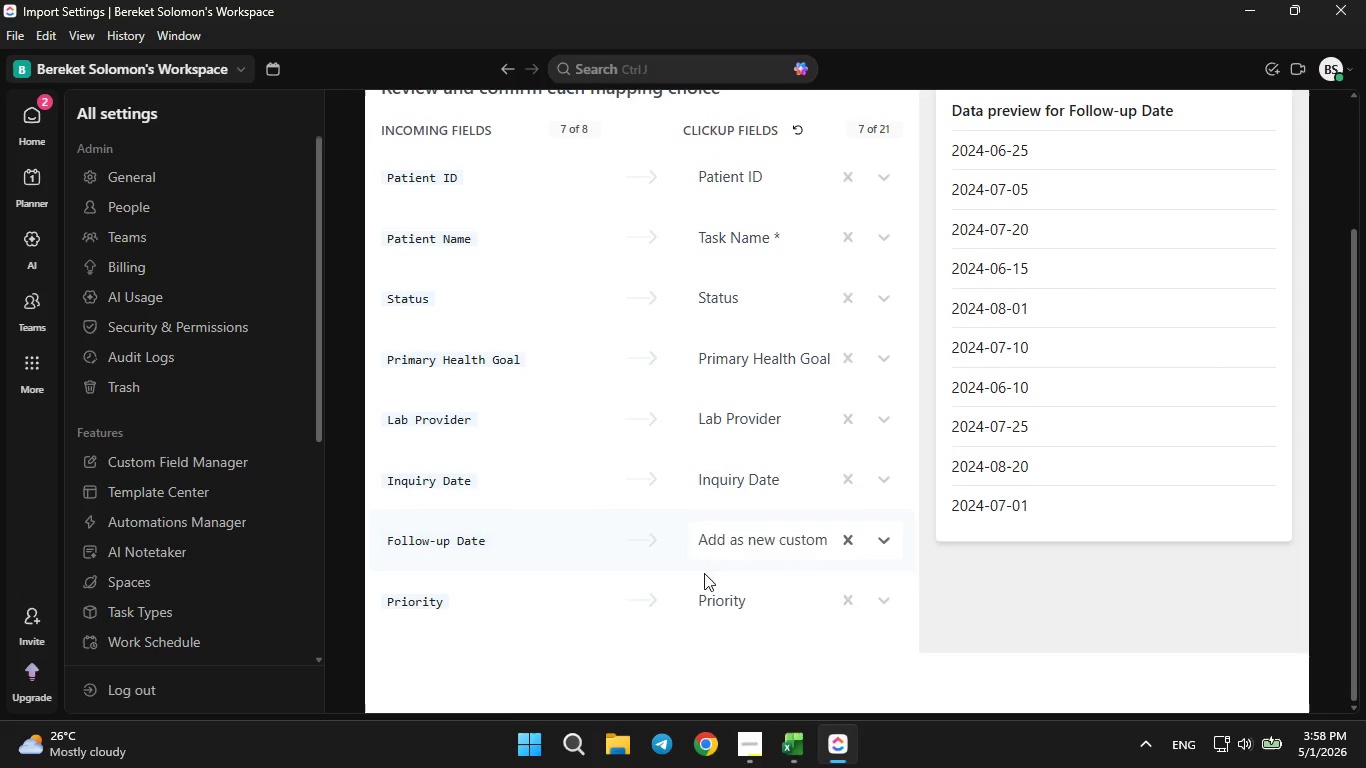 
mouse_move([742, 563])
 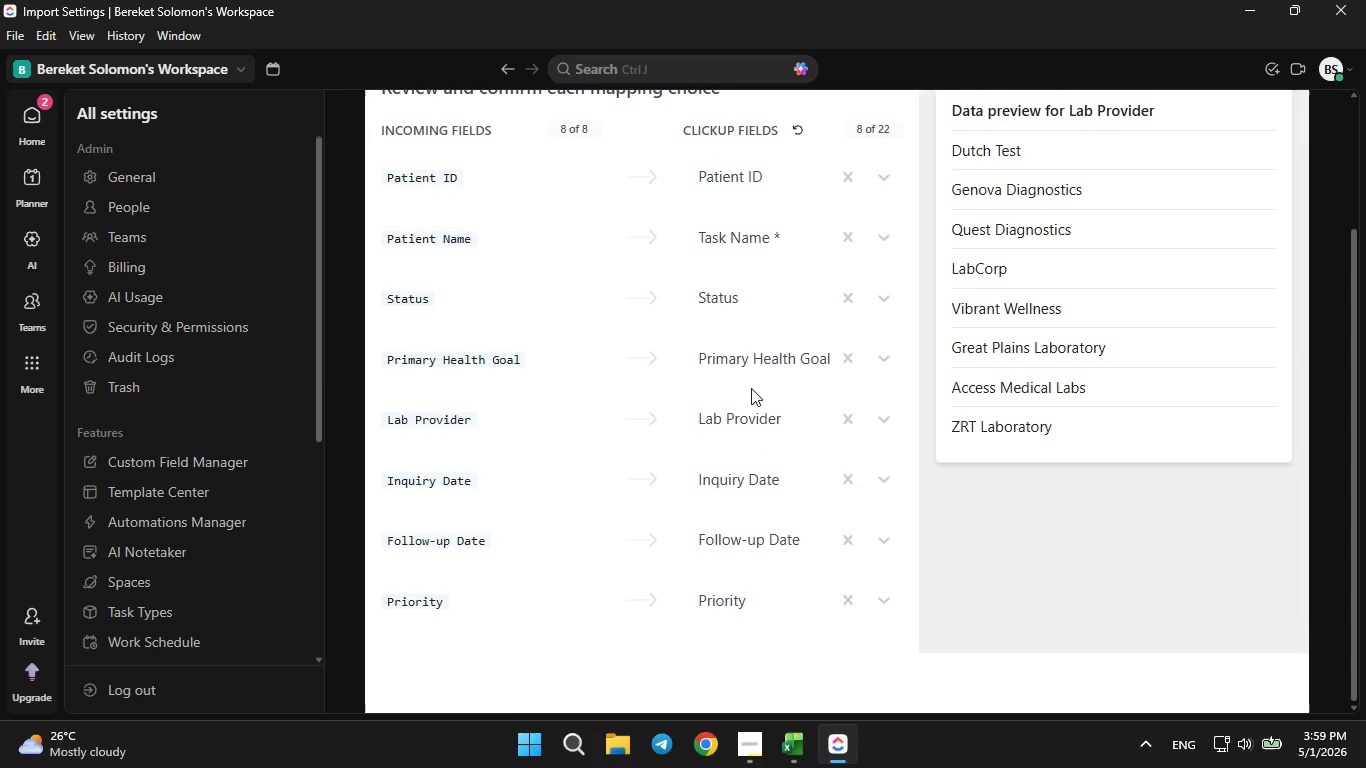 
scroll: coordinate [753, 381], scroll_direction: up, amount: 3.0
 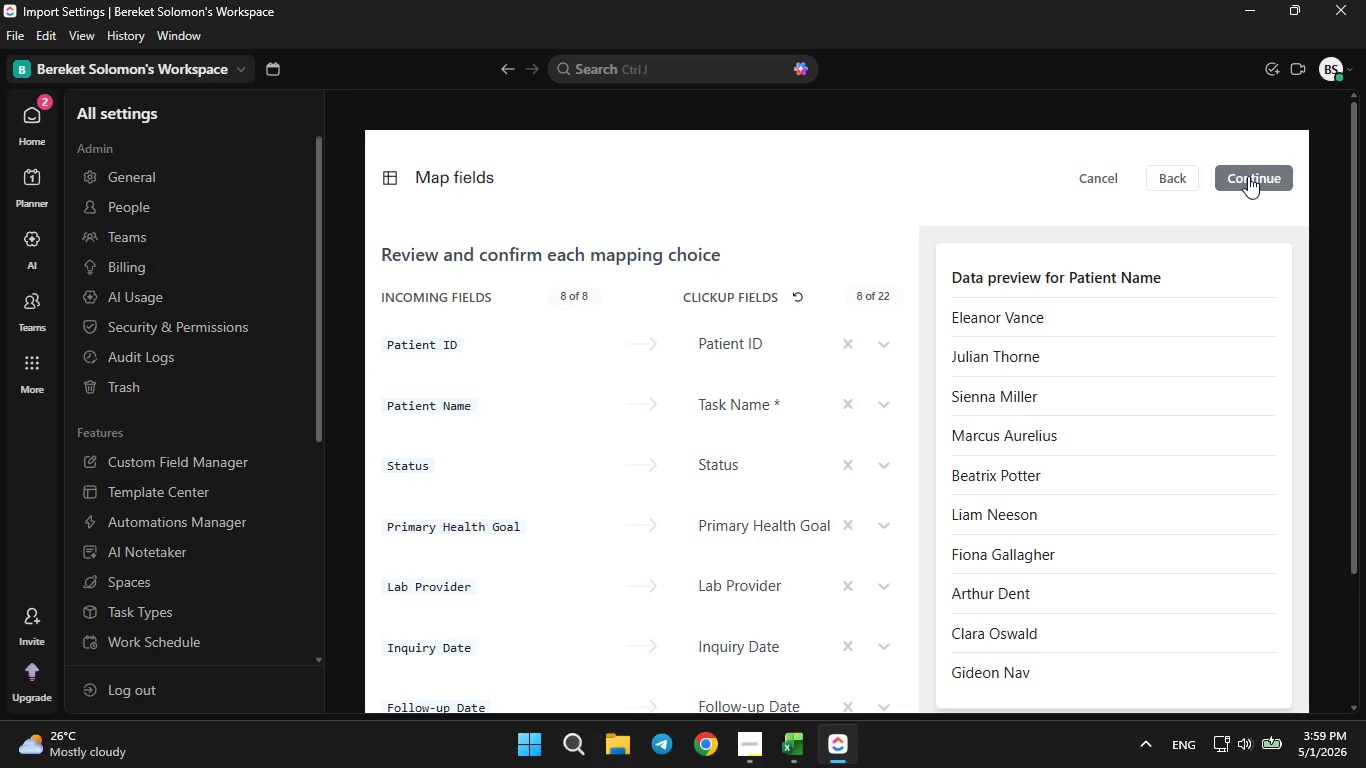 
left_click([1248, 172])
 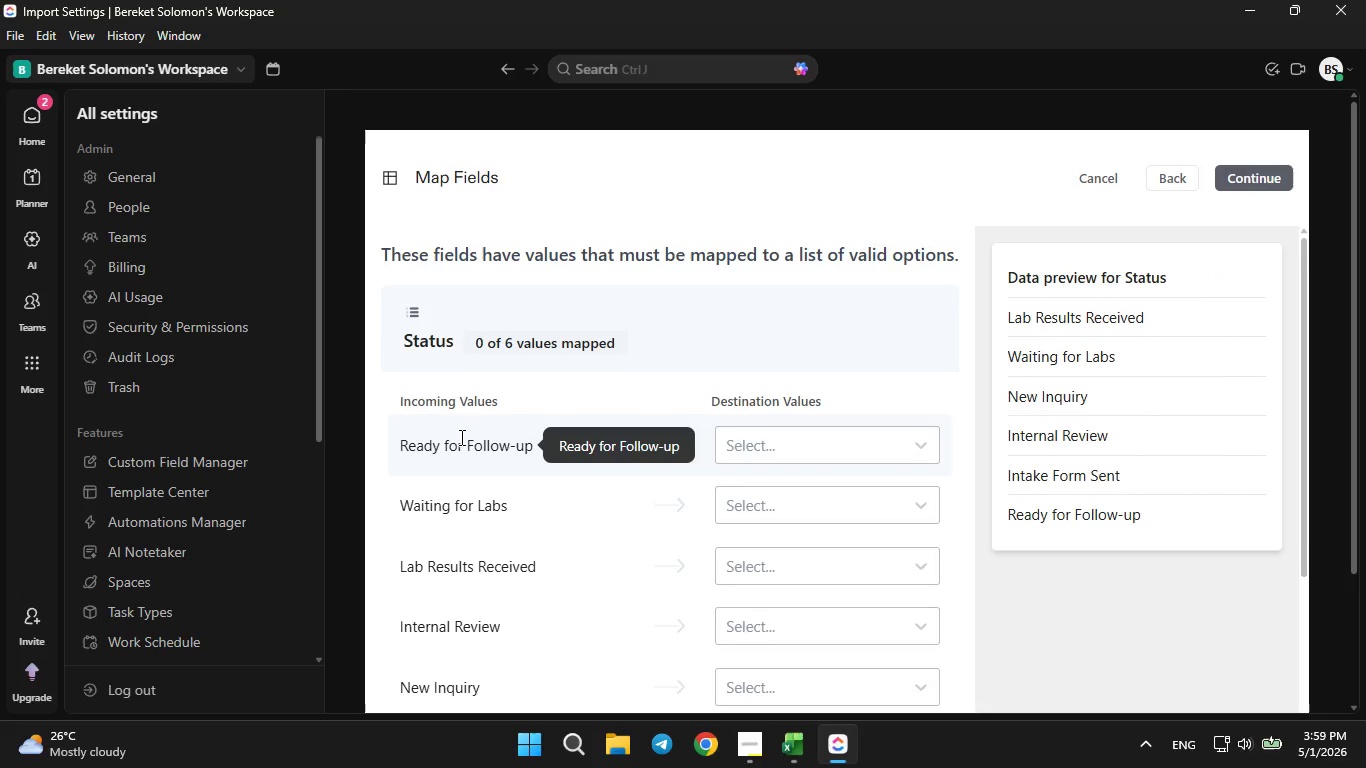 
left_click([731, 442])
 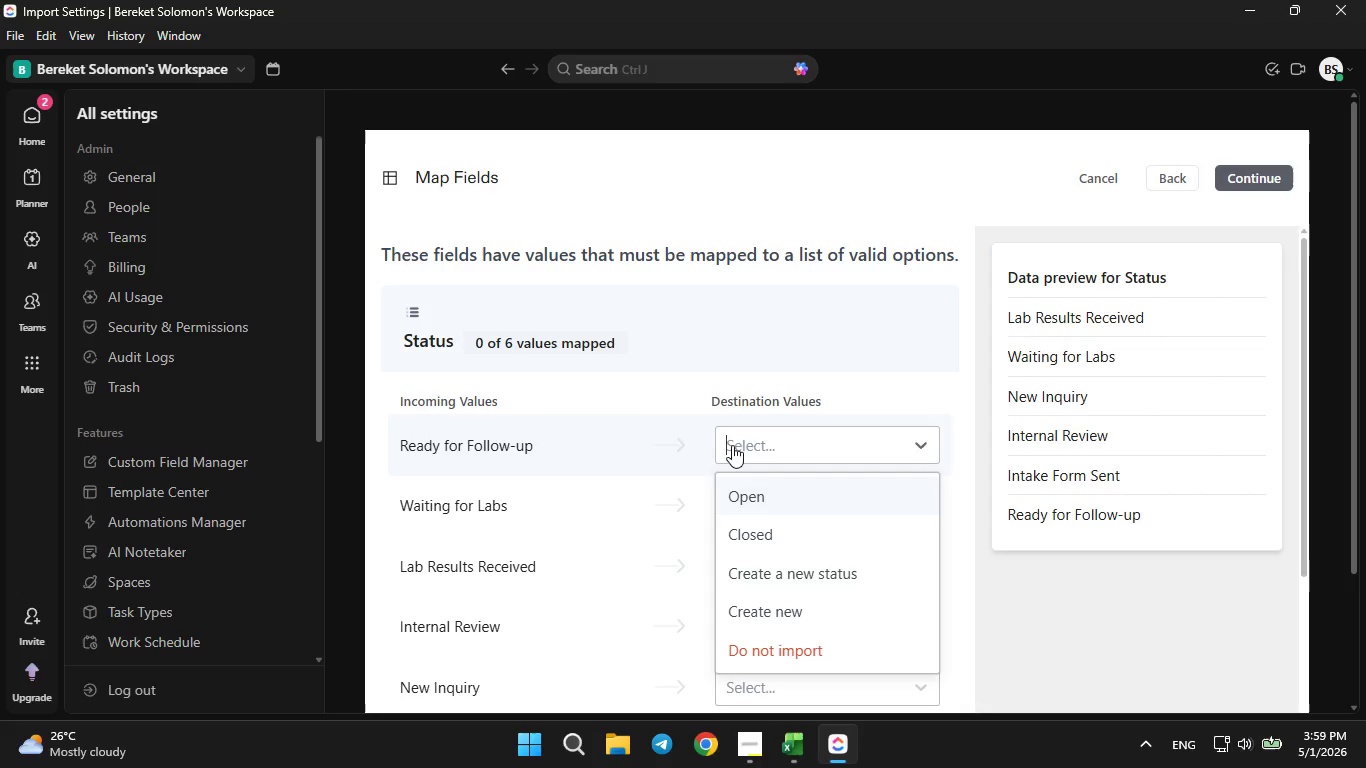 
wait(10.34)
 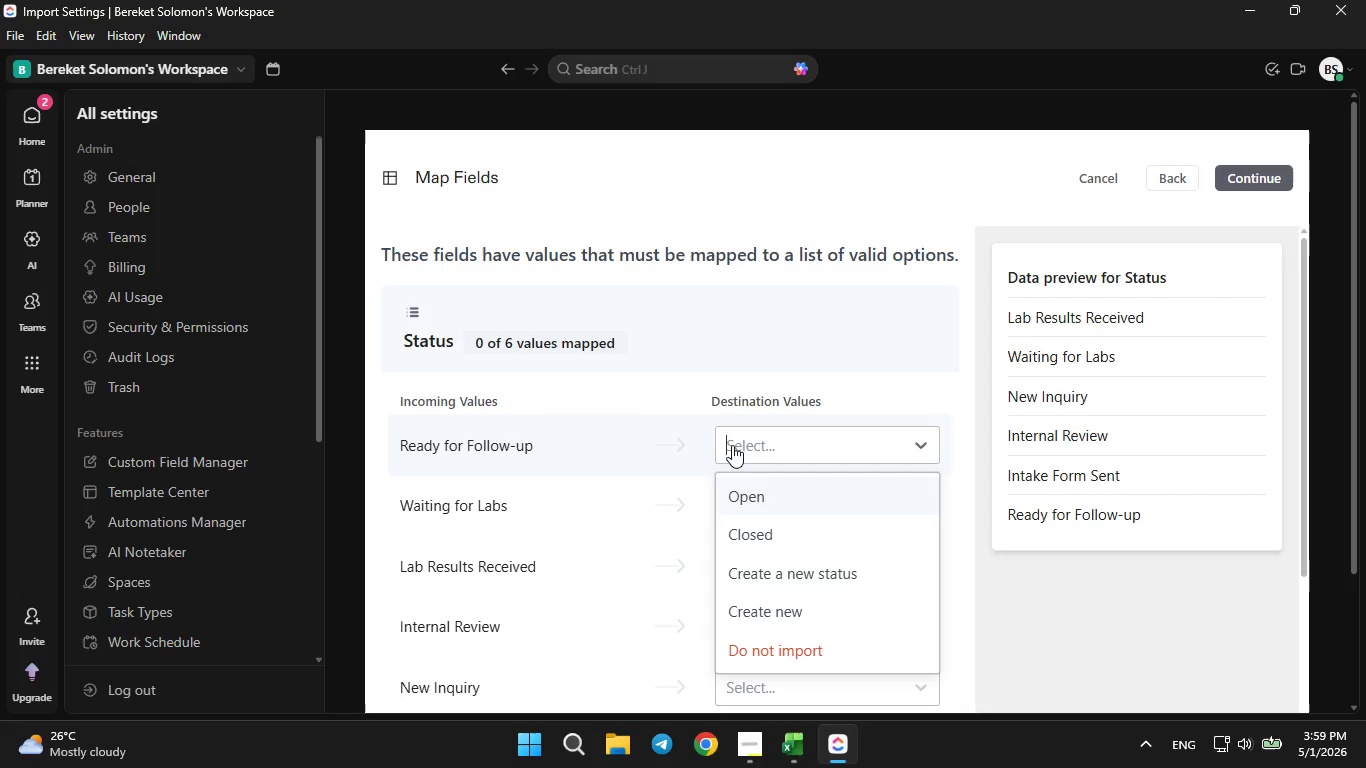 
left_click([660, 519])
 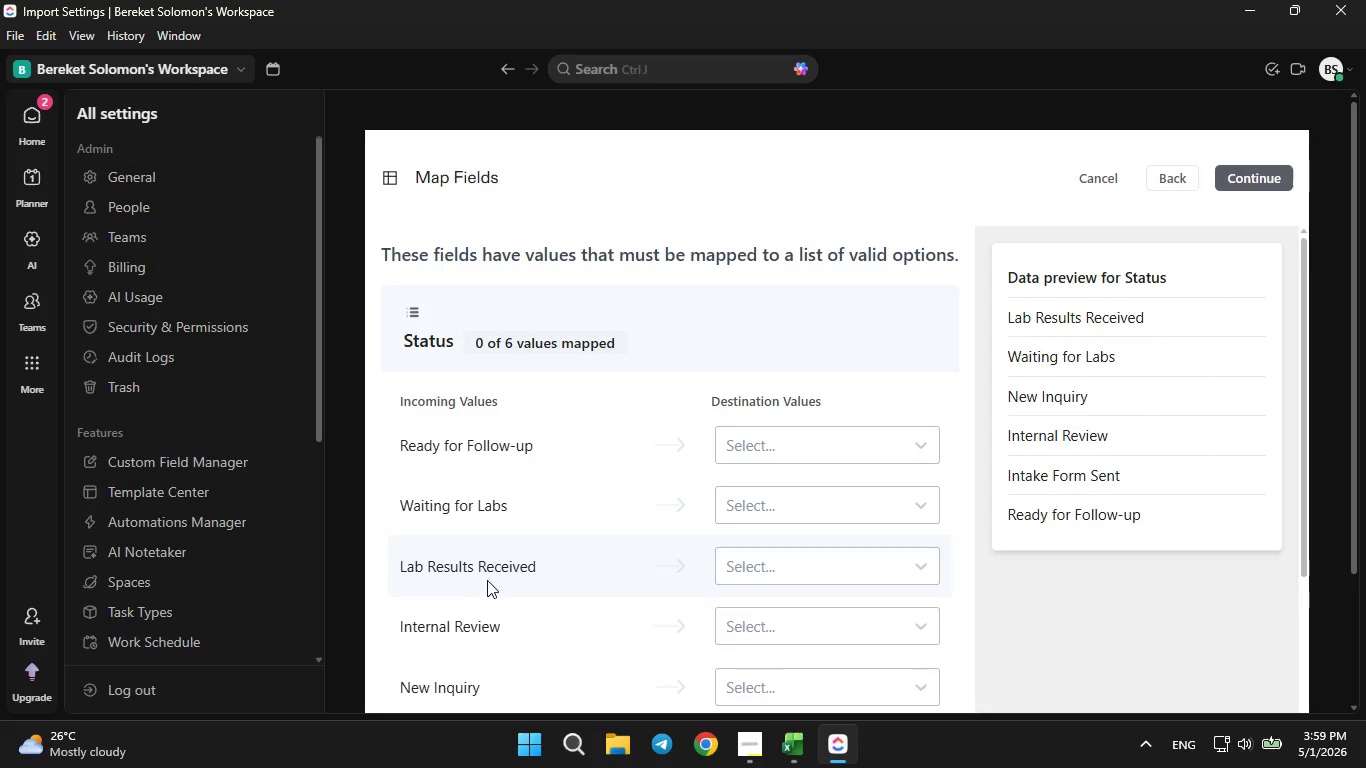 
scroll: coordinate [531, 570], scroll_direction: down, amount: 13.0
 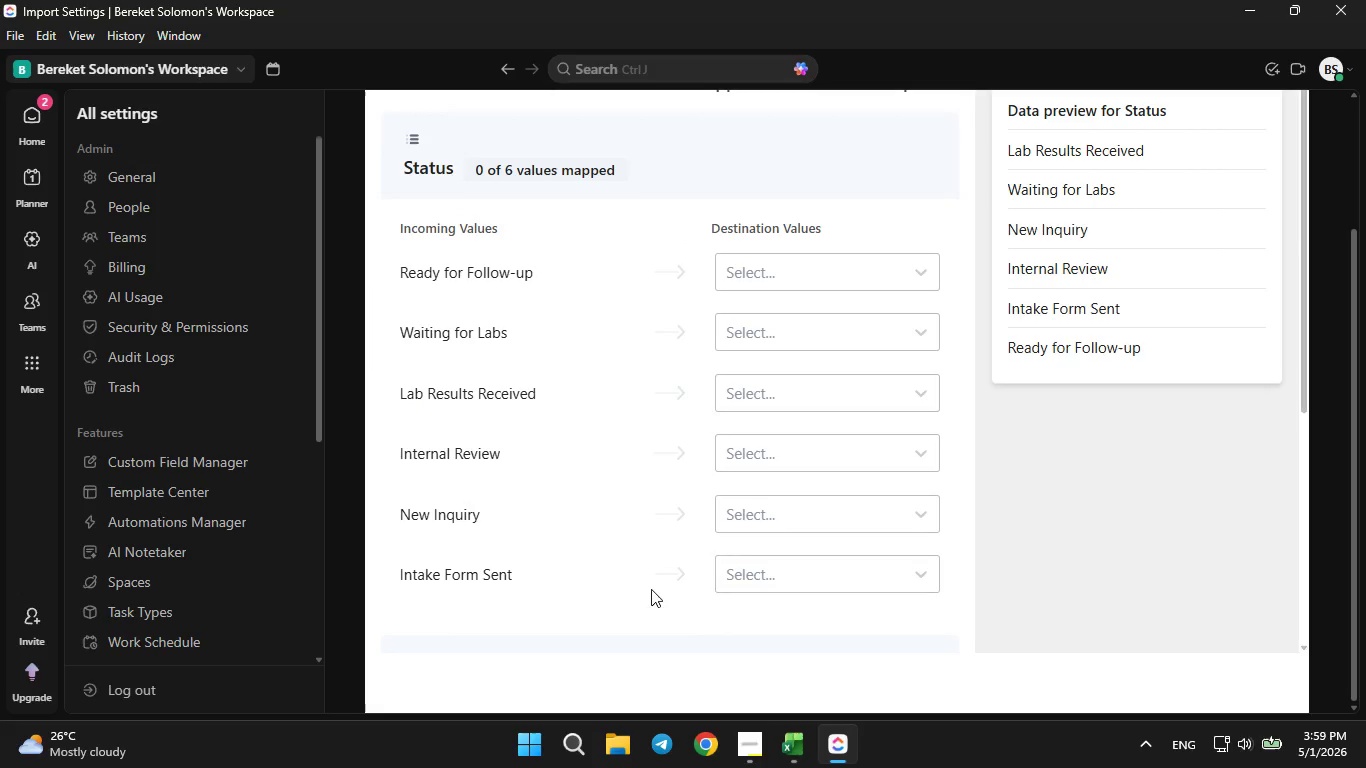 
left_click([763, 579])
 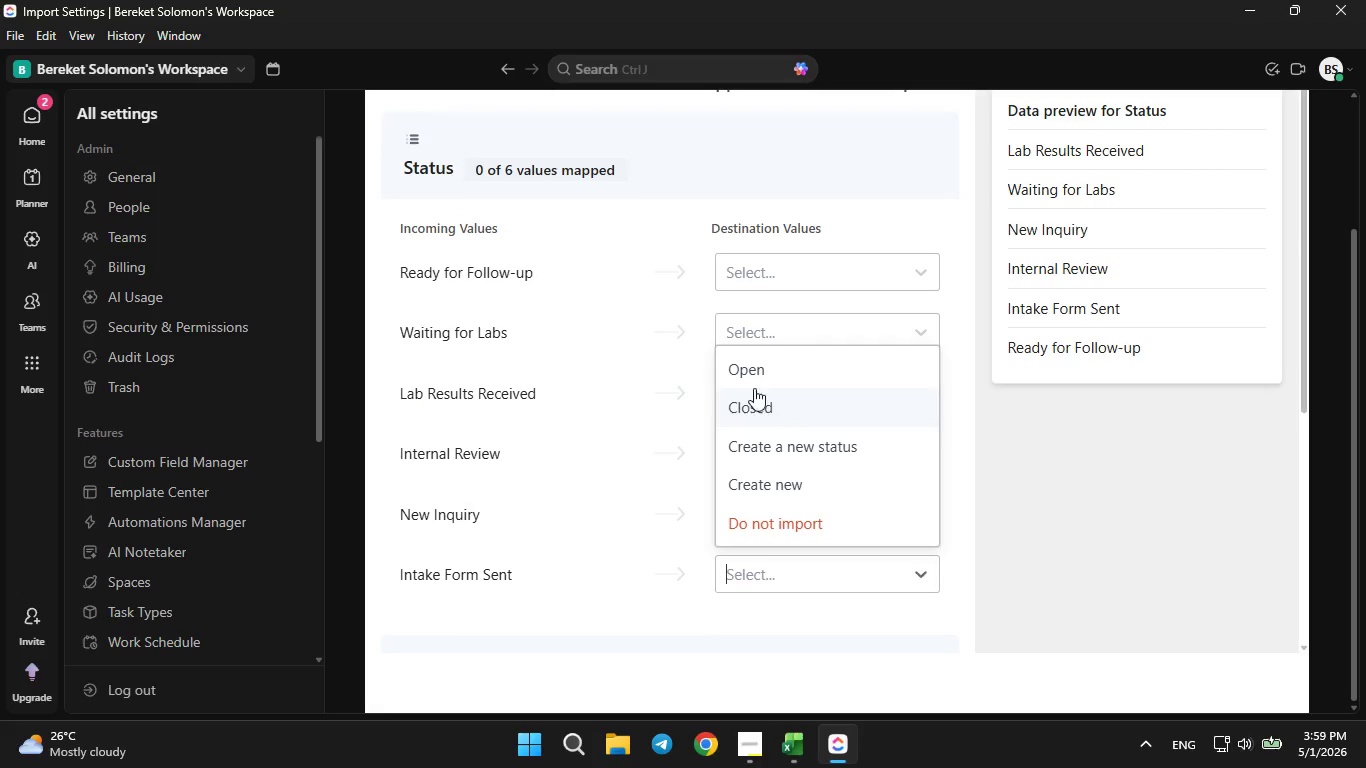 
wait(8.67)
 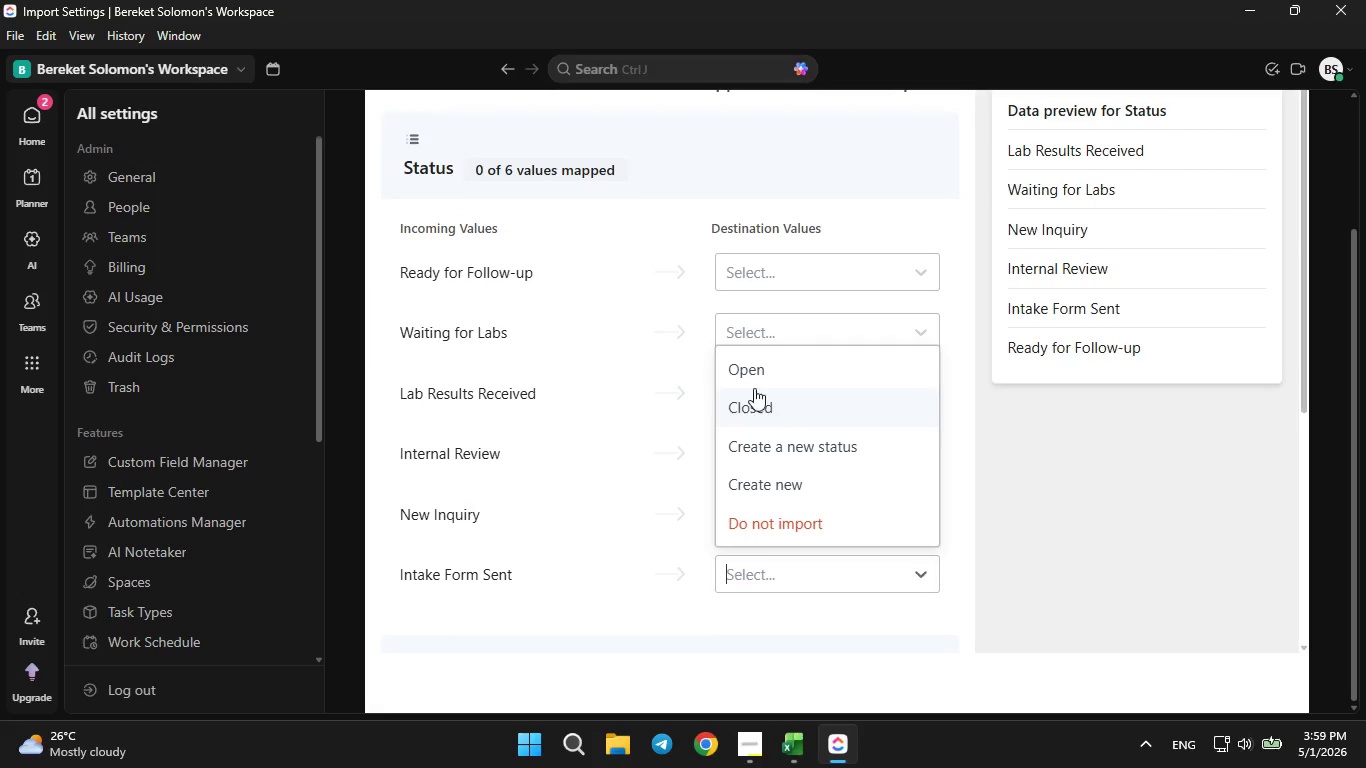 
left_click([752, 369])
 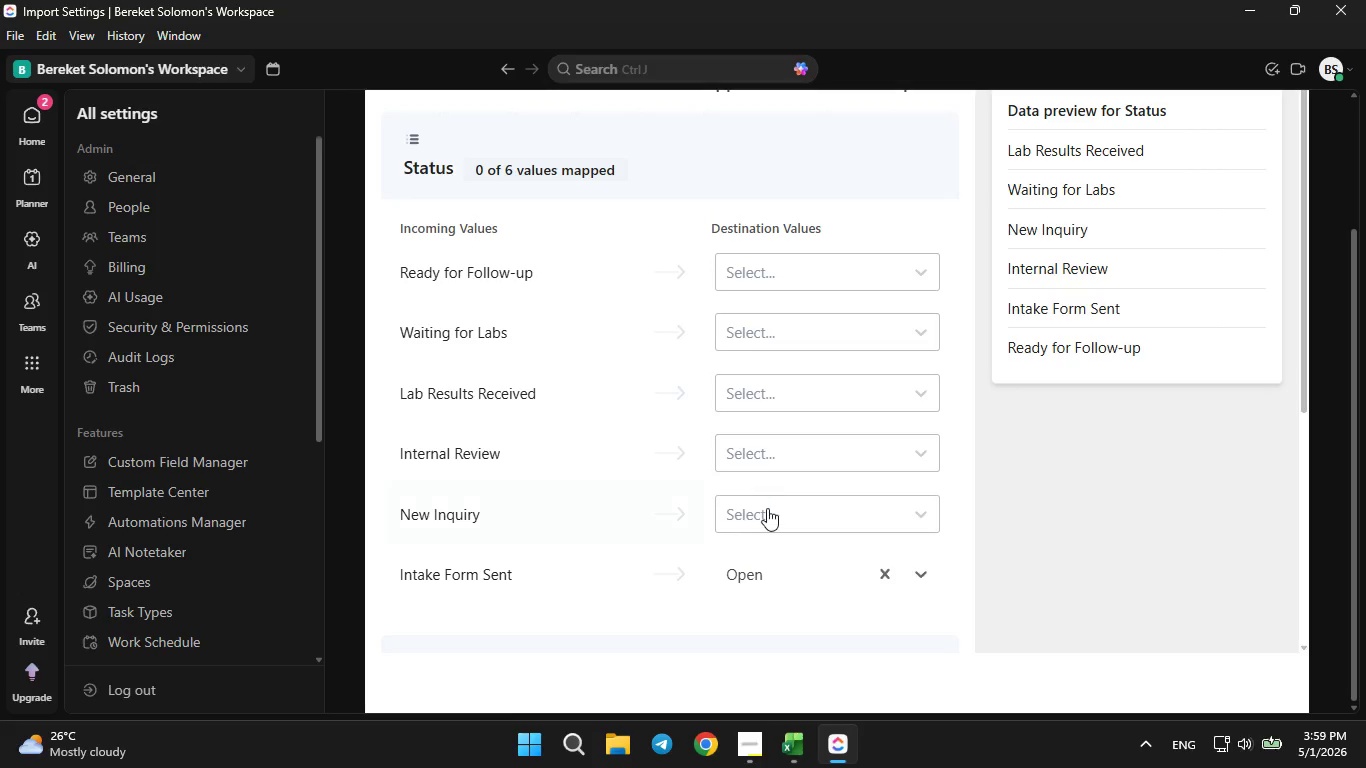 
left_click([767, 508])
 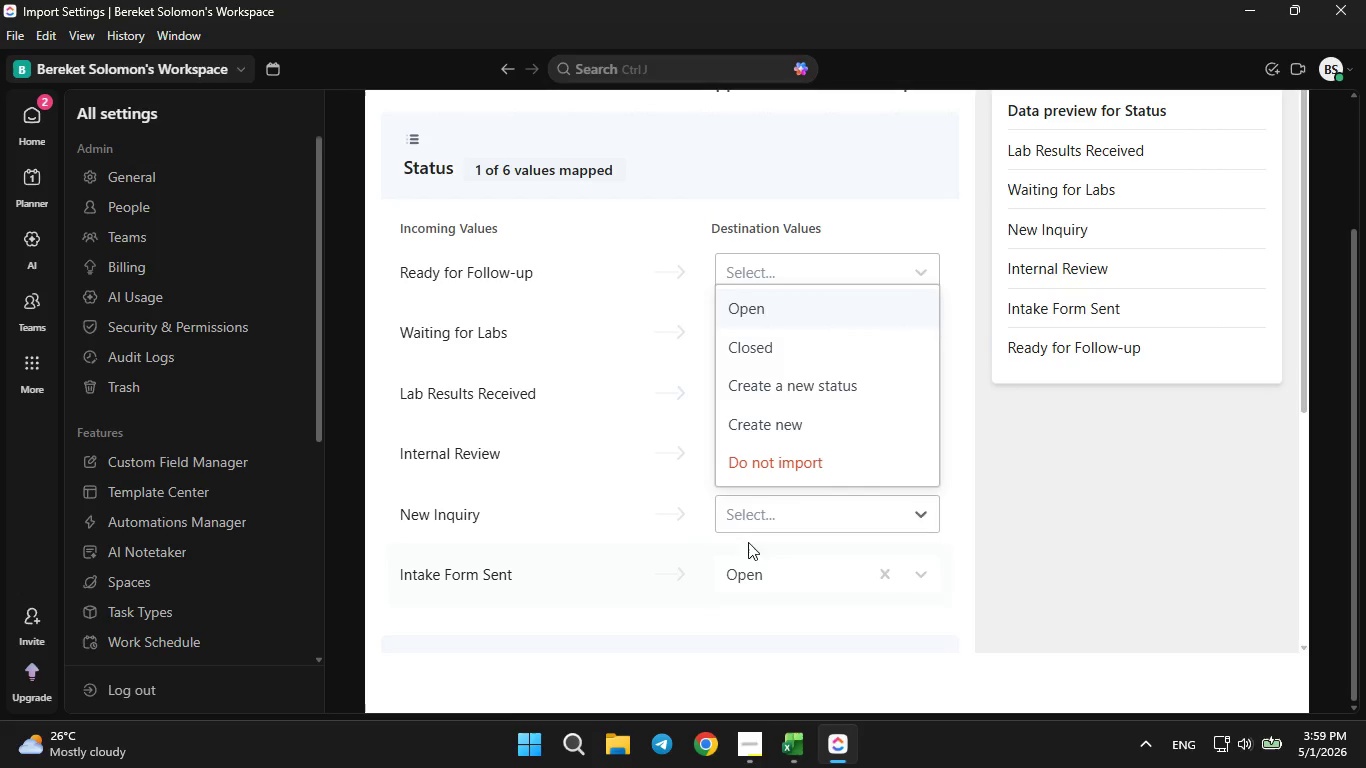 
left_click([747, 312])
 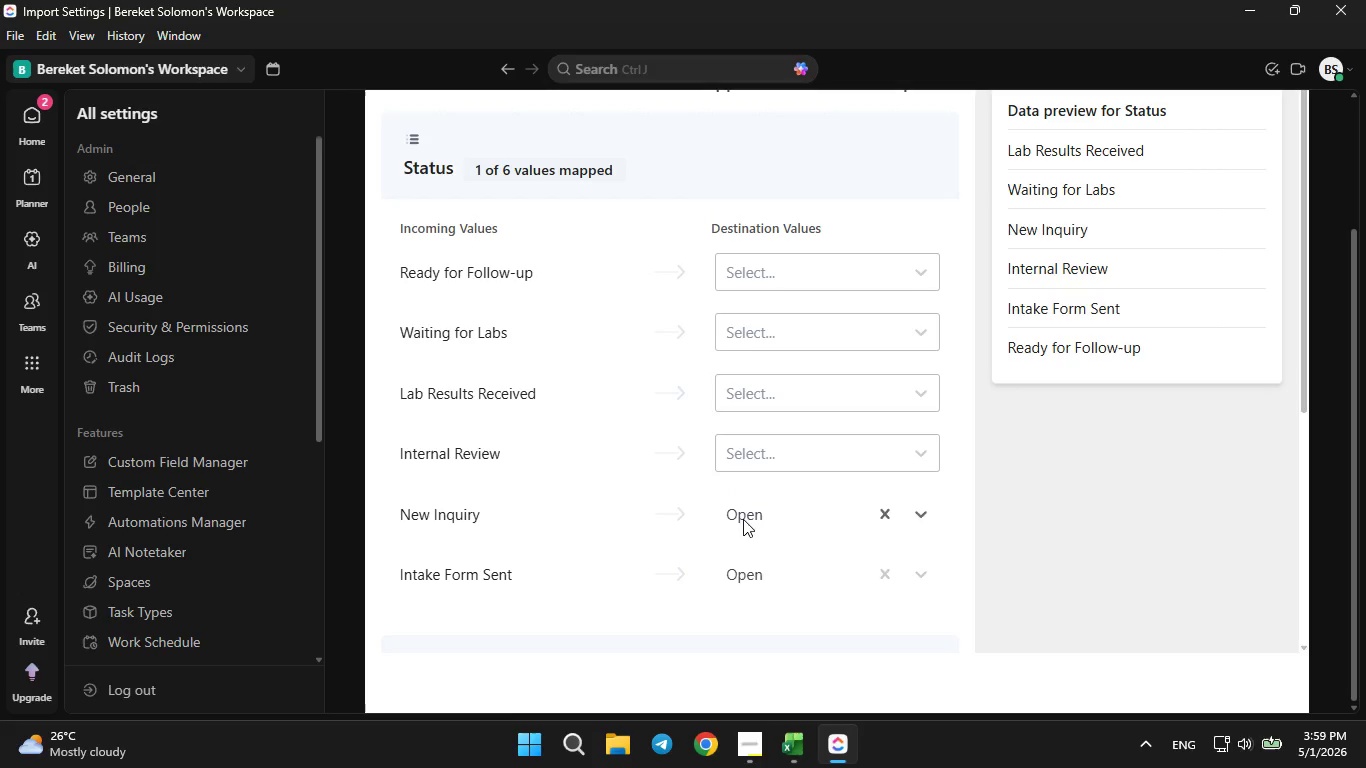 
mouse_move([740, 545])
 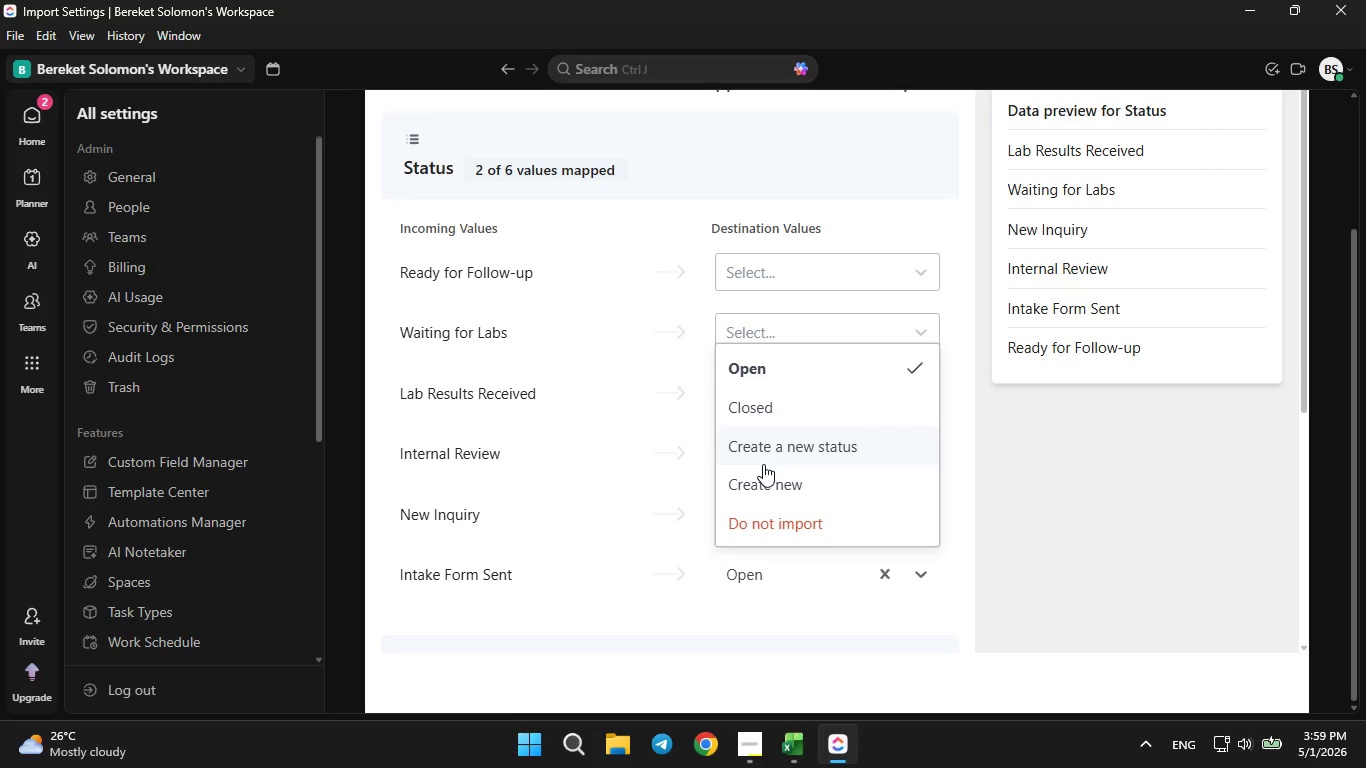 
left_click([763, 464])
 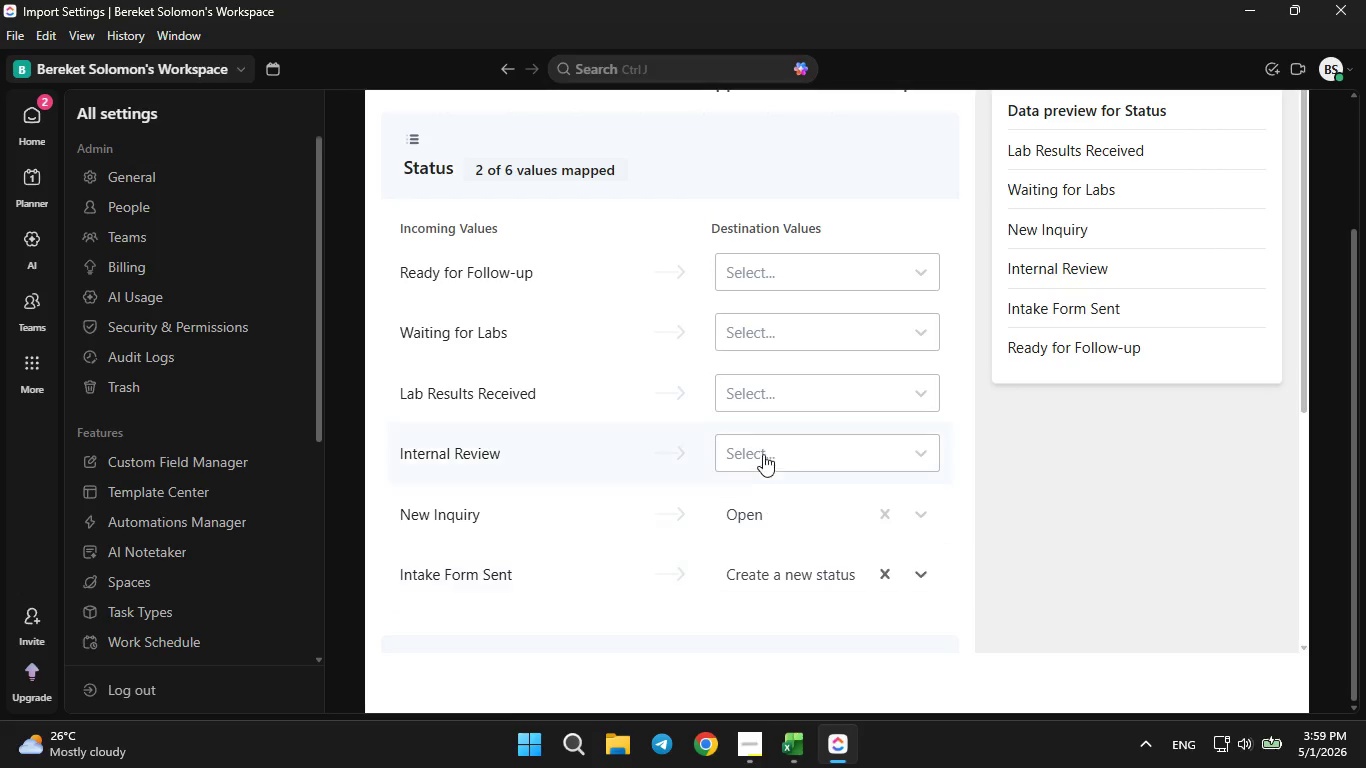 
left_click([757, 450])
 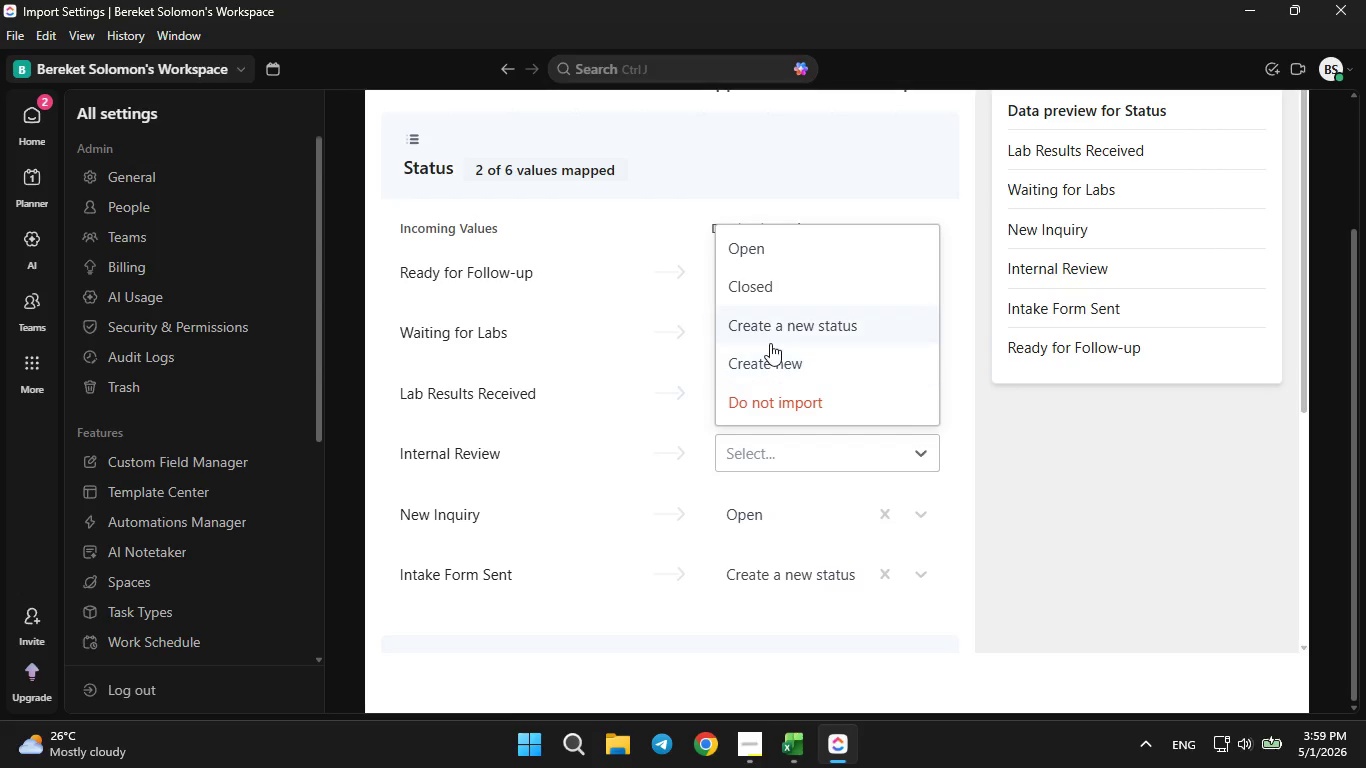 
left_click([770, 333])
 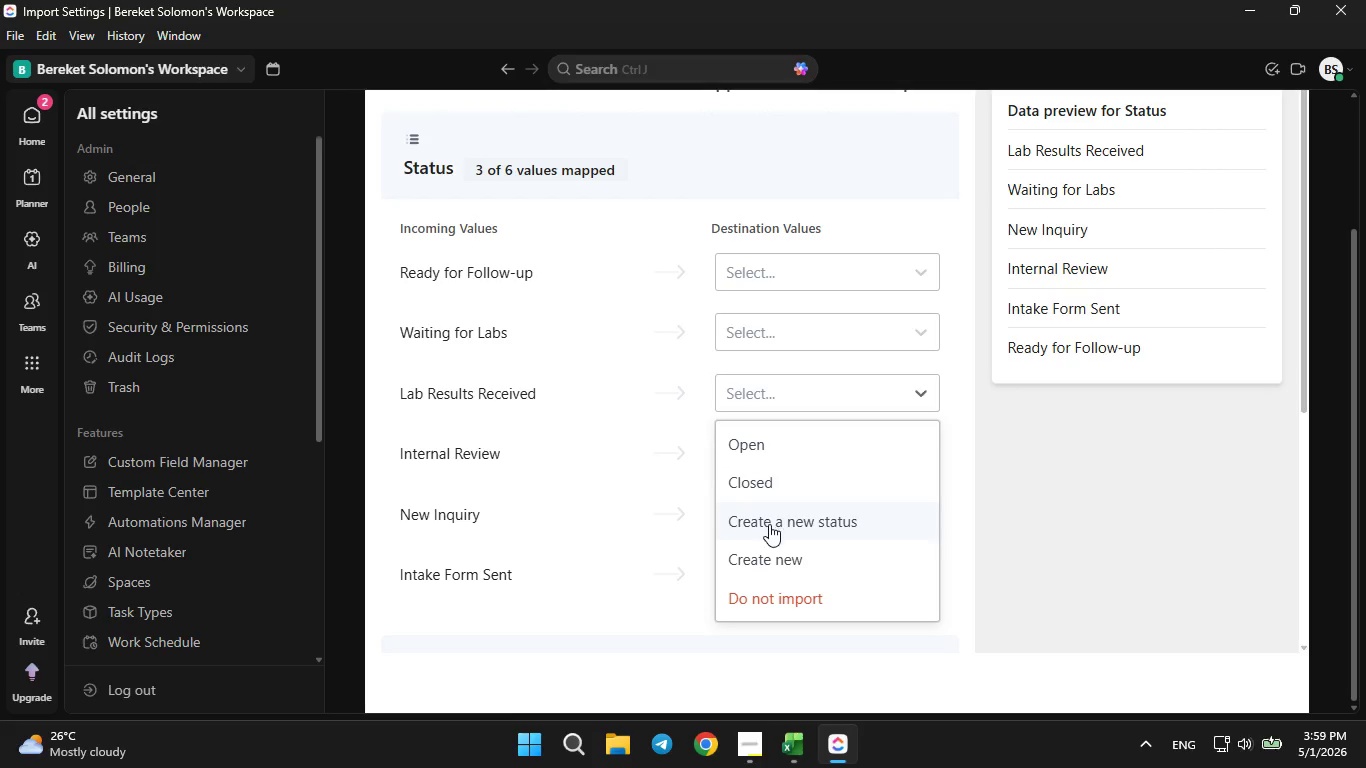 
left_click([769, 524])
 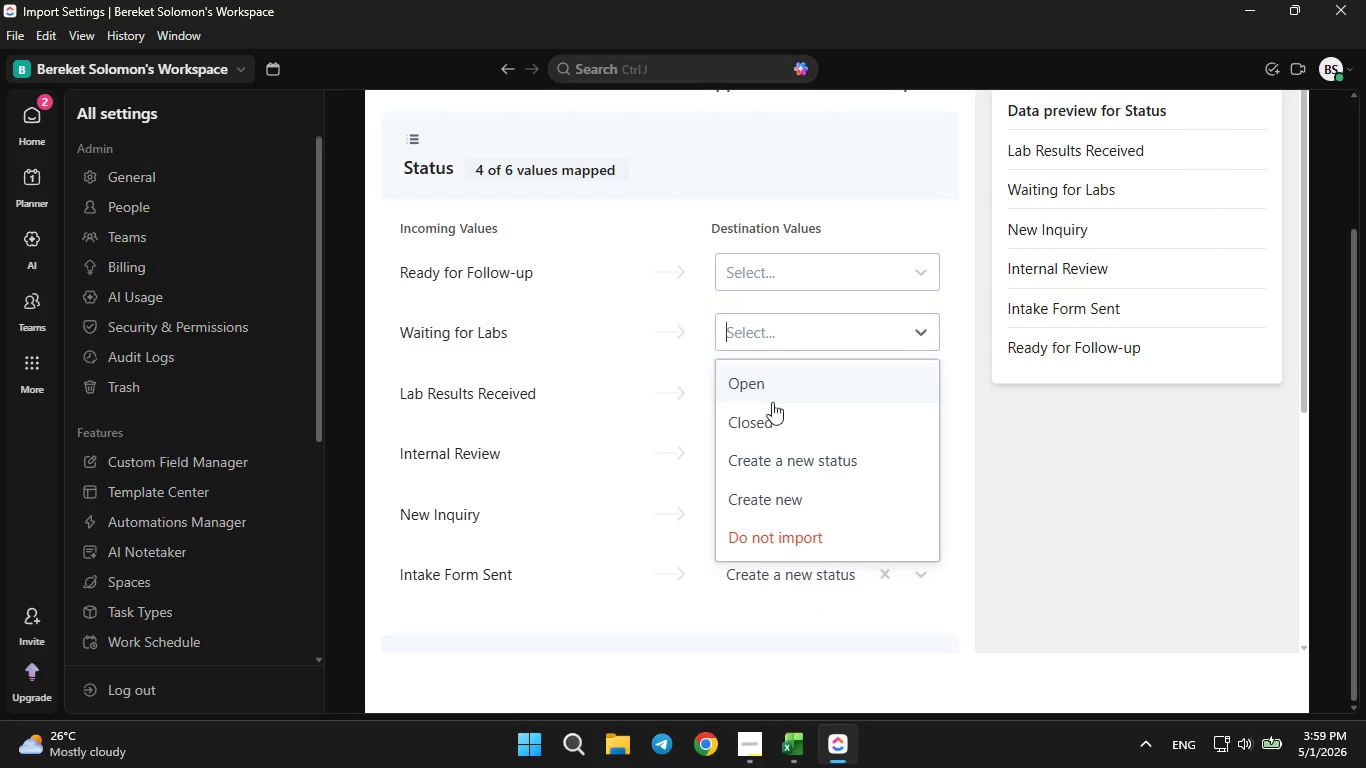 
left_click([780, 465])
 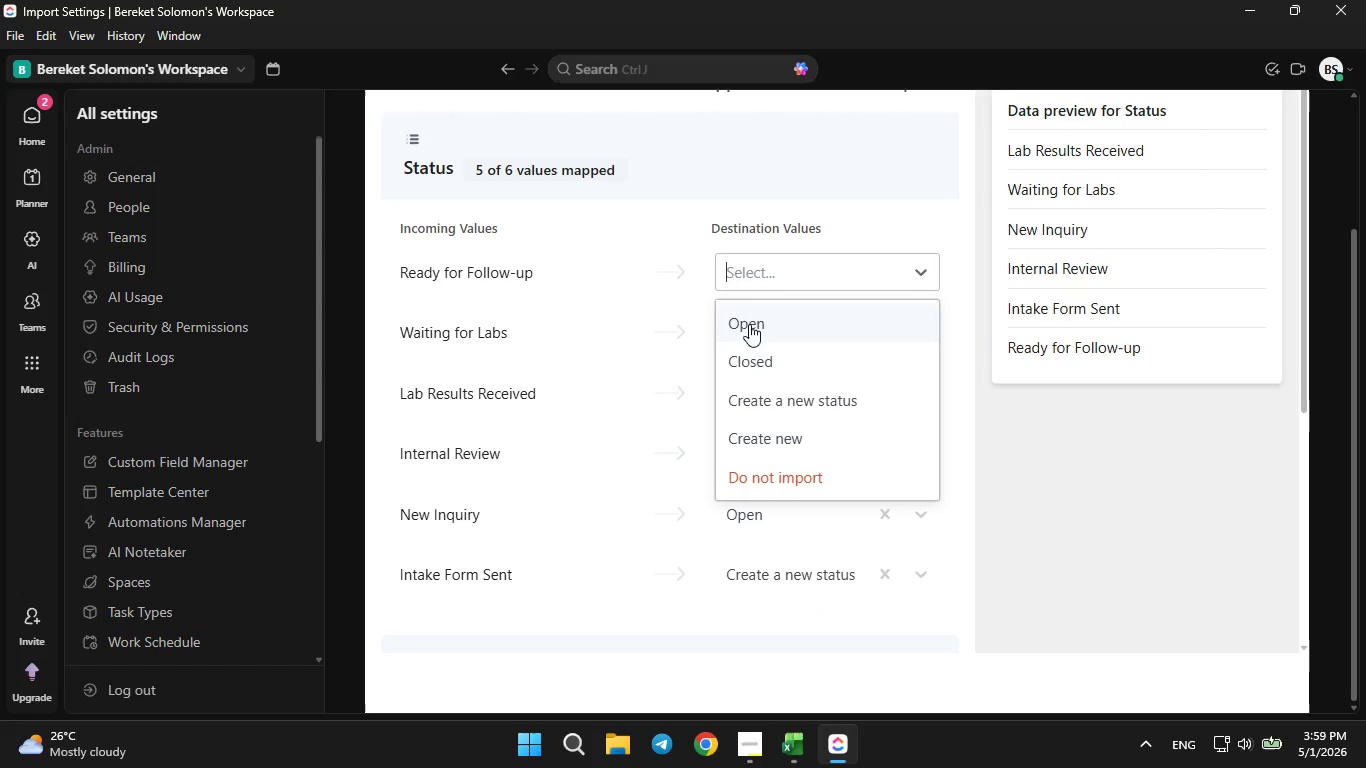 
left_click([751, 362])
 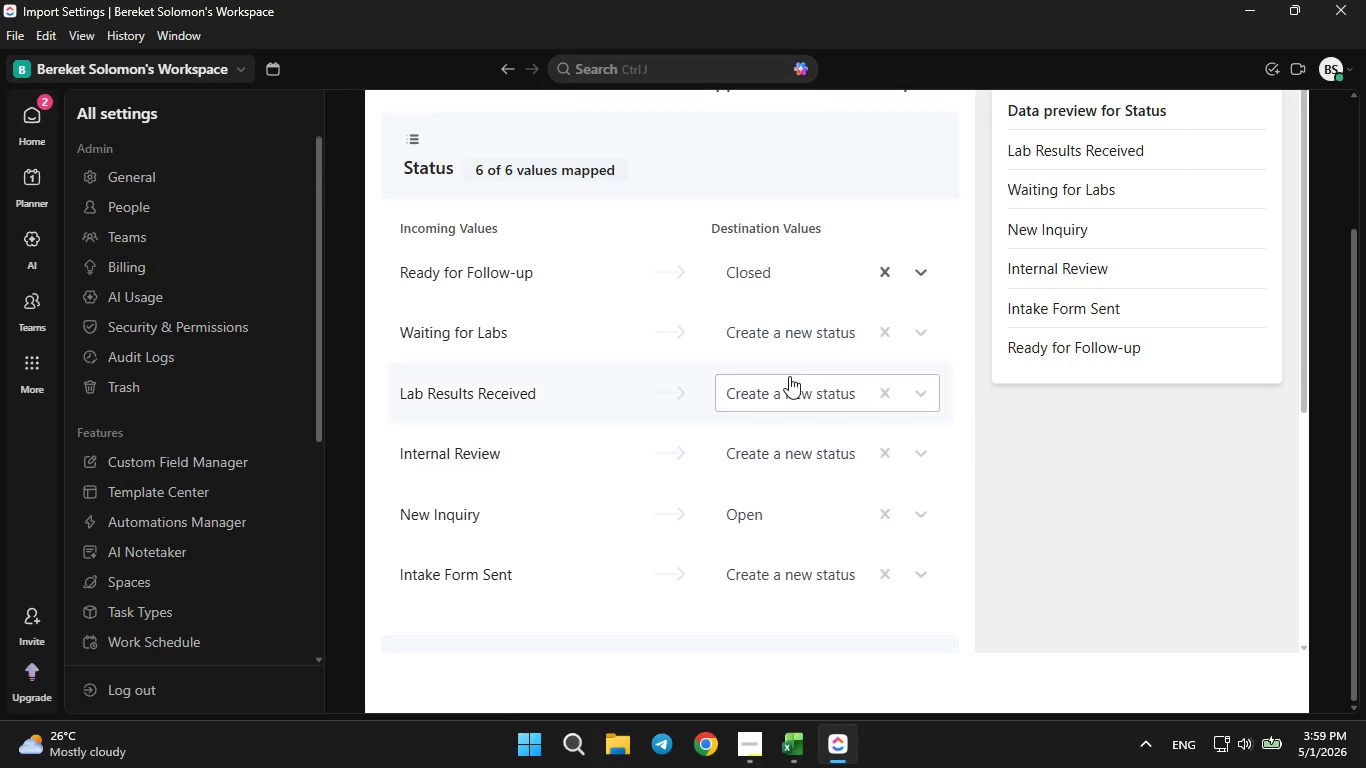 
scroll: coordinate [795, 538], scroll_direction: down, amount: 3.0
 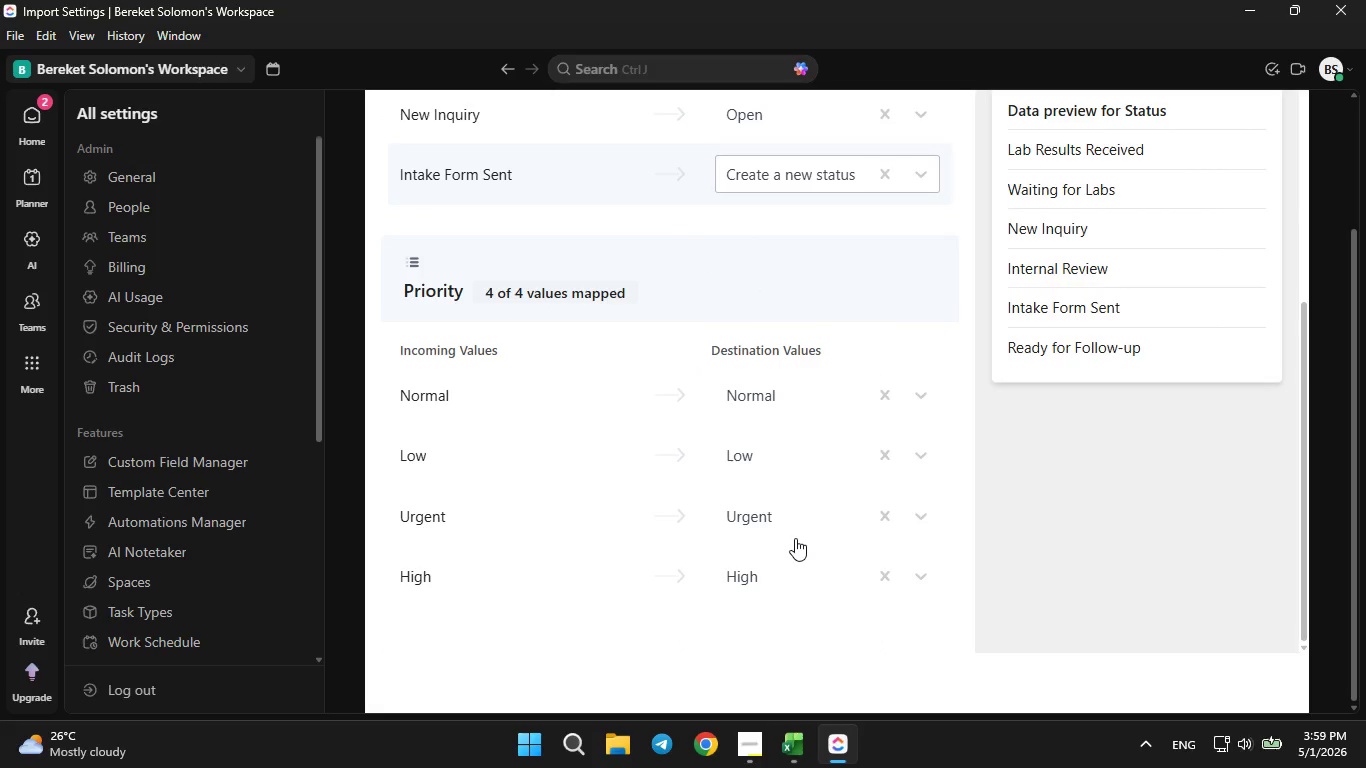 
scroll: coordinate [795, 538], scroll_direction: none, amount: 0.0
 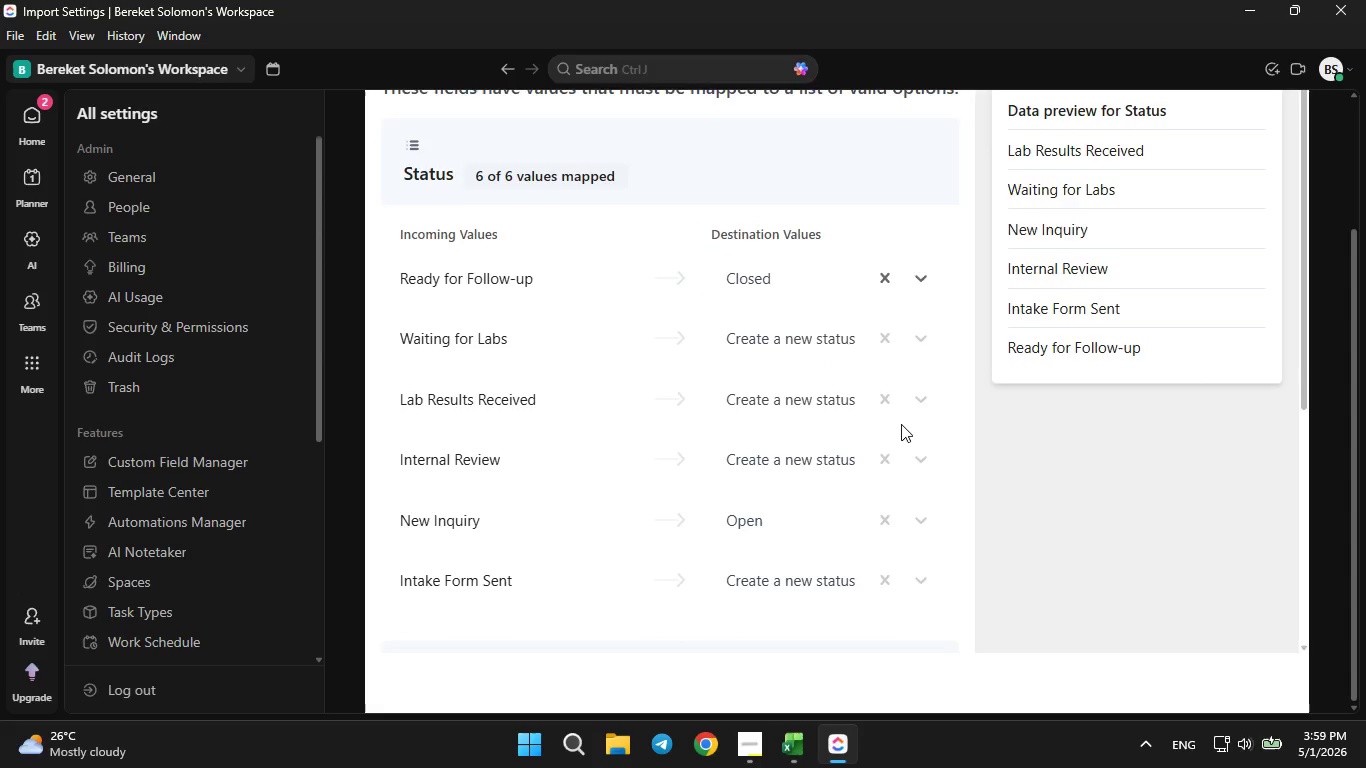 
scroll: coordinate [907, 418], scroll_direction: up, amount: 5.0
 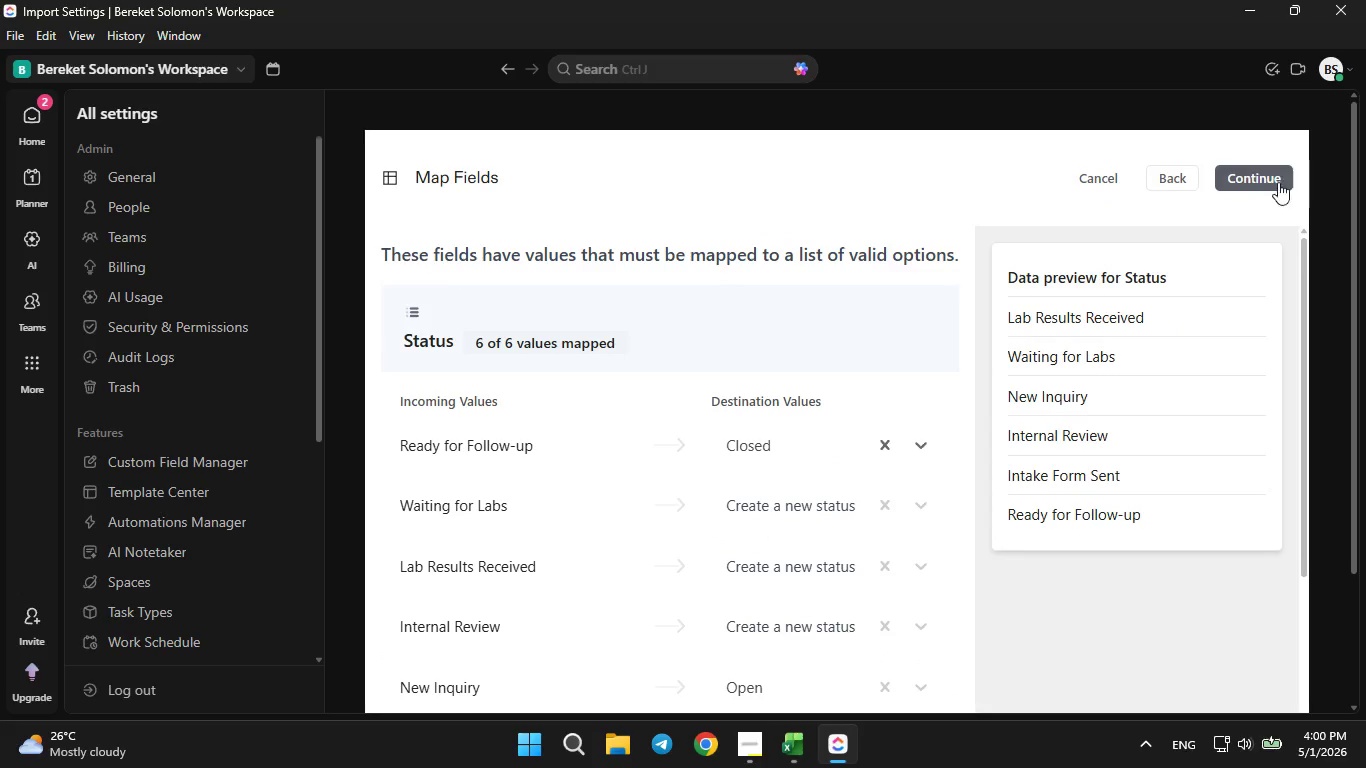 
left_click([1252, 172])
 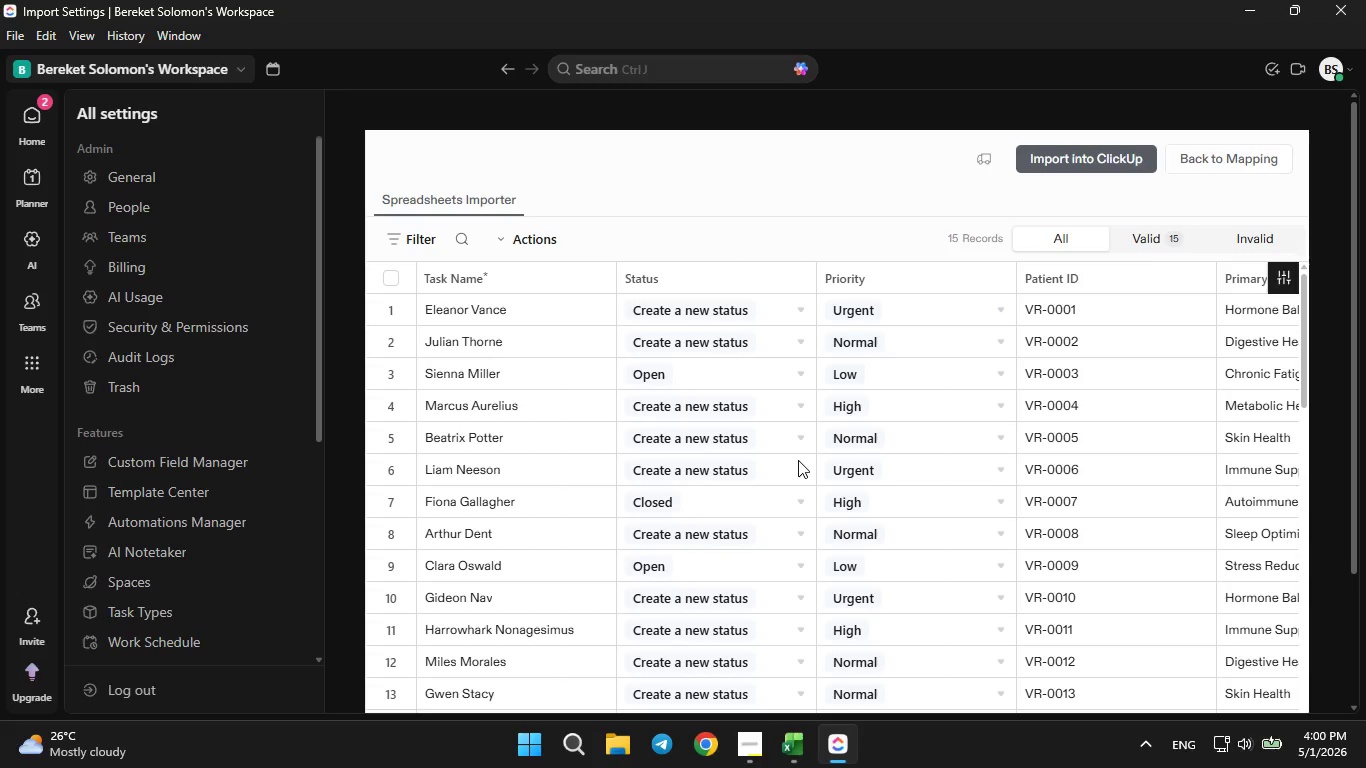 
wait(27.53)
 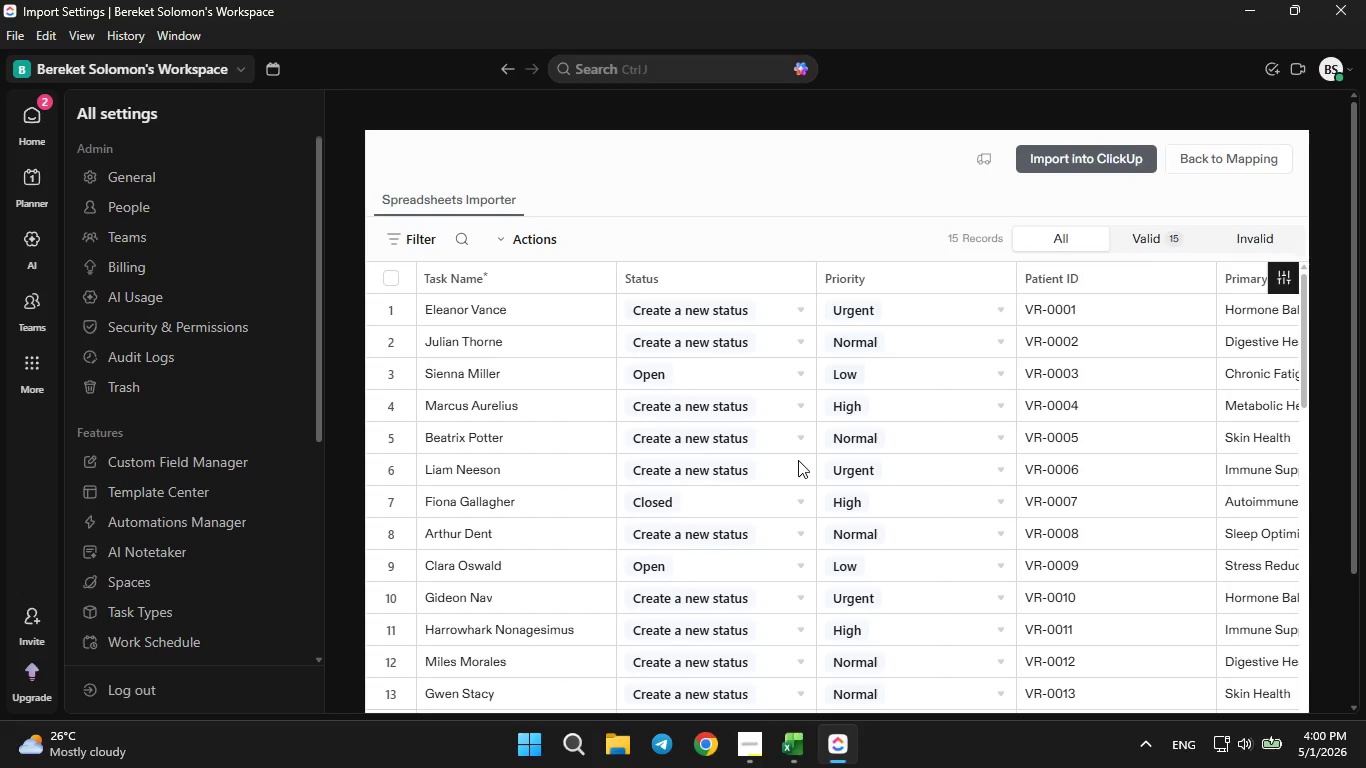 
scroll: coordinate [793, 476], scroll_direction: down, amount: 2.0
 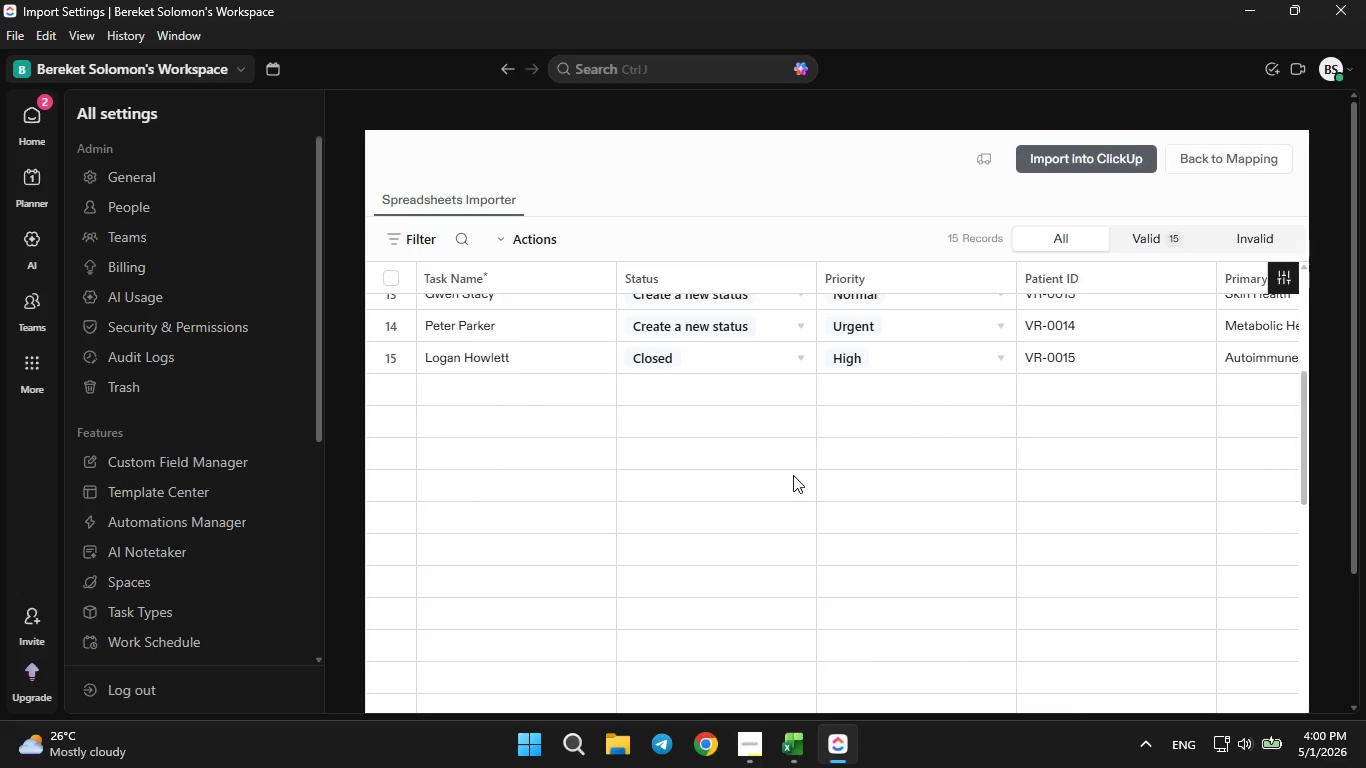 
scroll: coordinate [793, 475], scroll_direction: up, amount: 4.0
 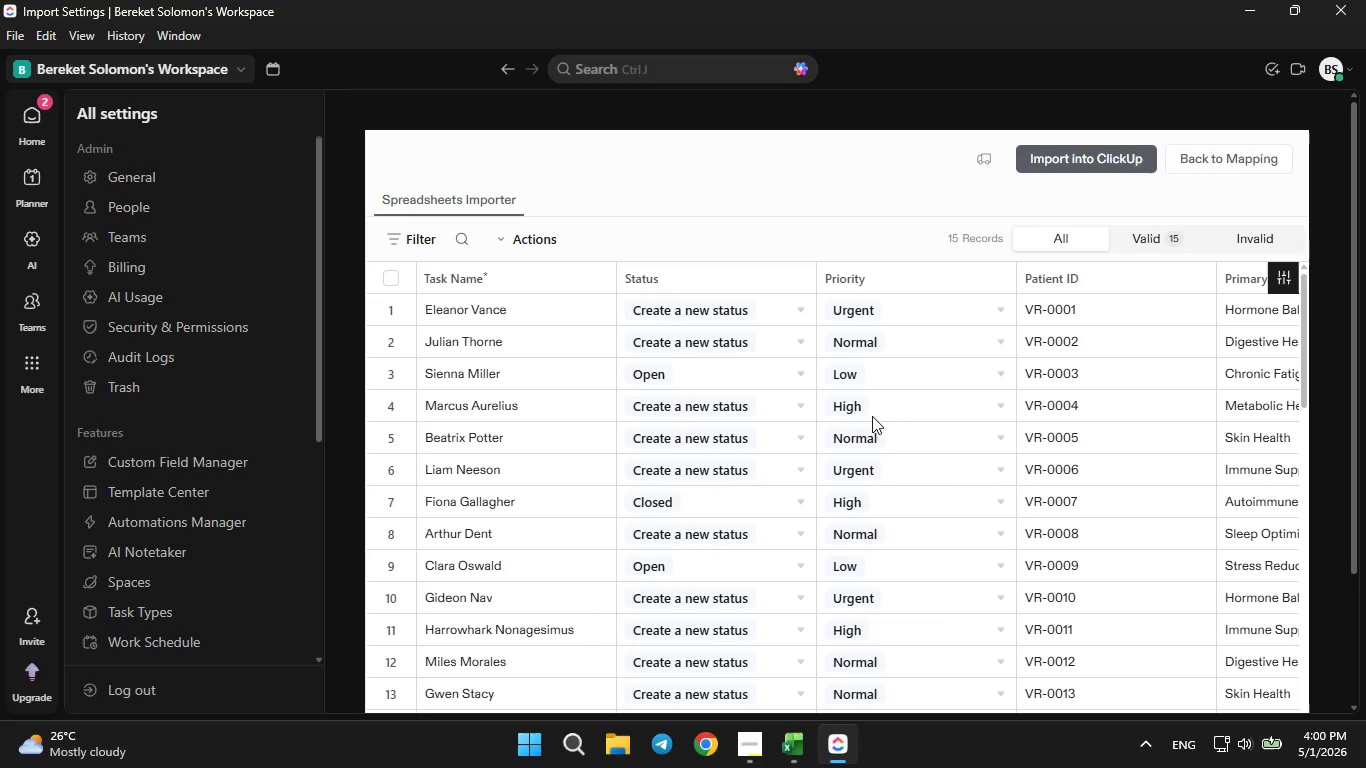 
wait(11.31)
 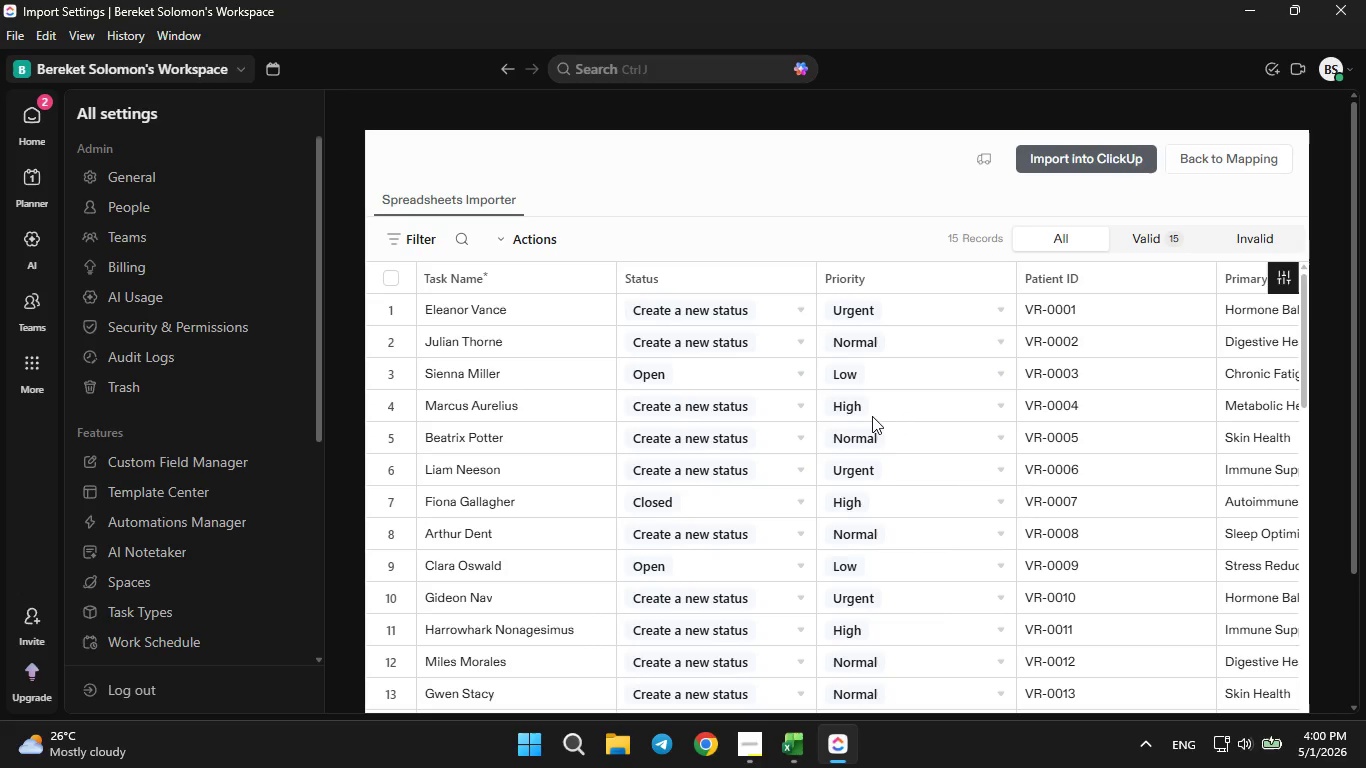 
double_click([32, 123])
 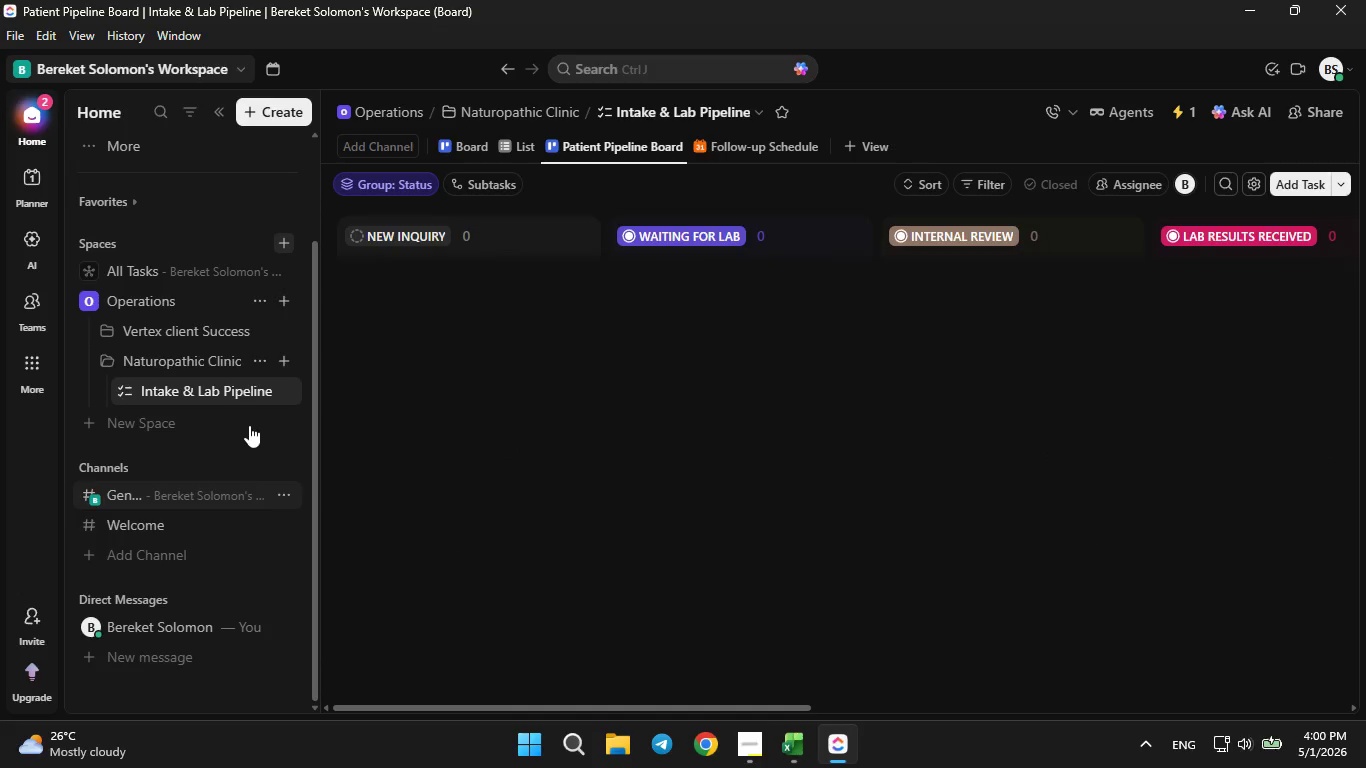 
left_click([262, 388])
 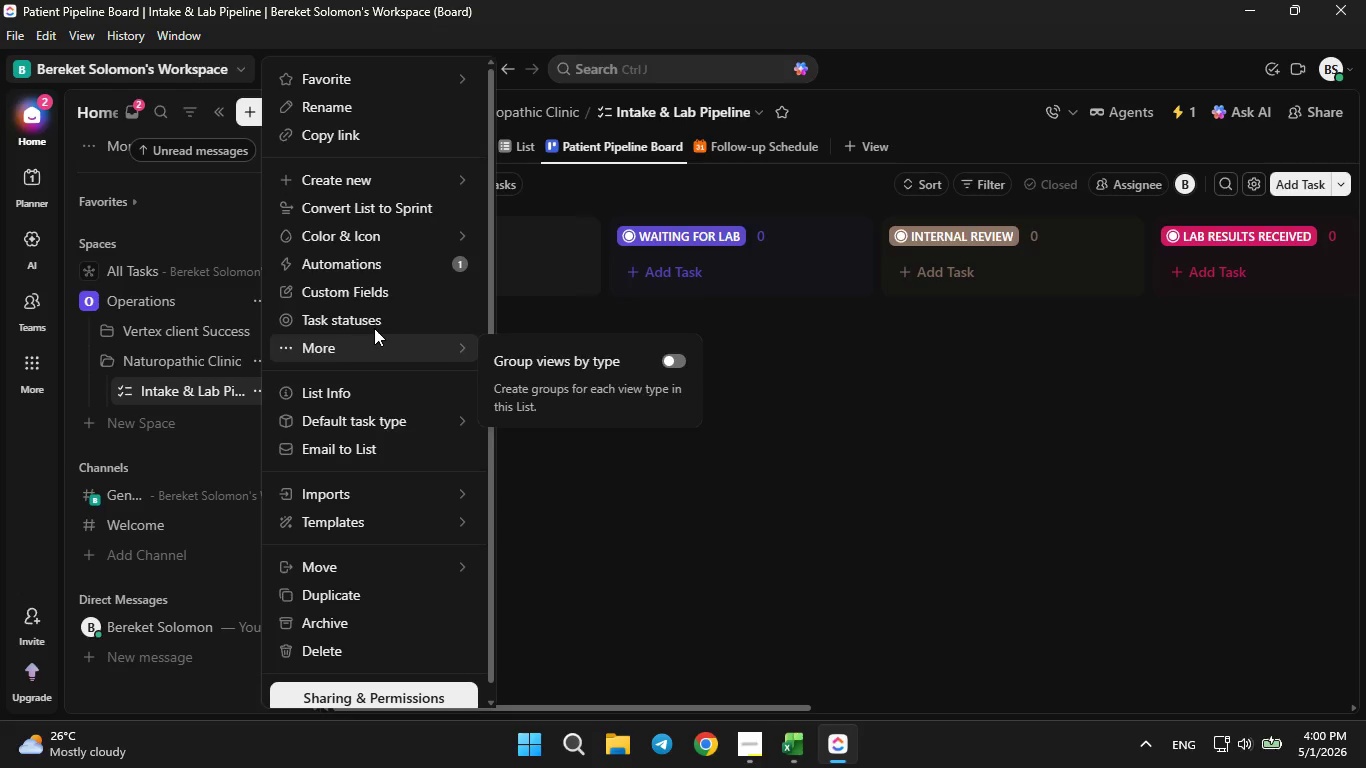 
wait(5.66)
 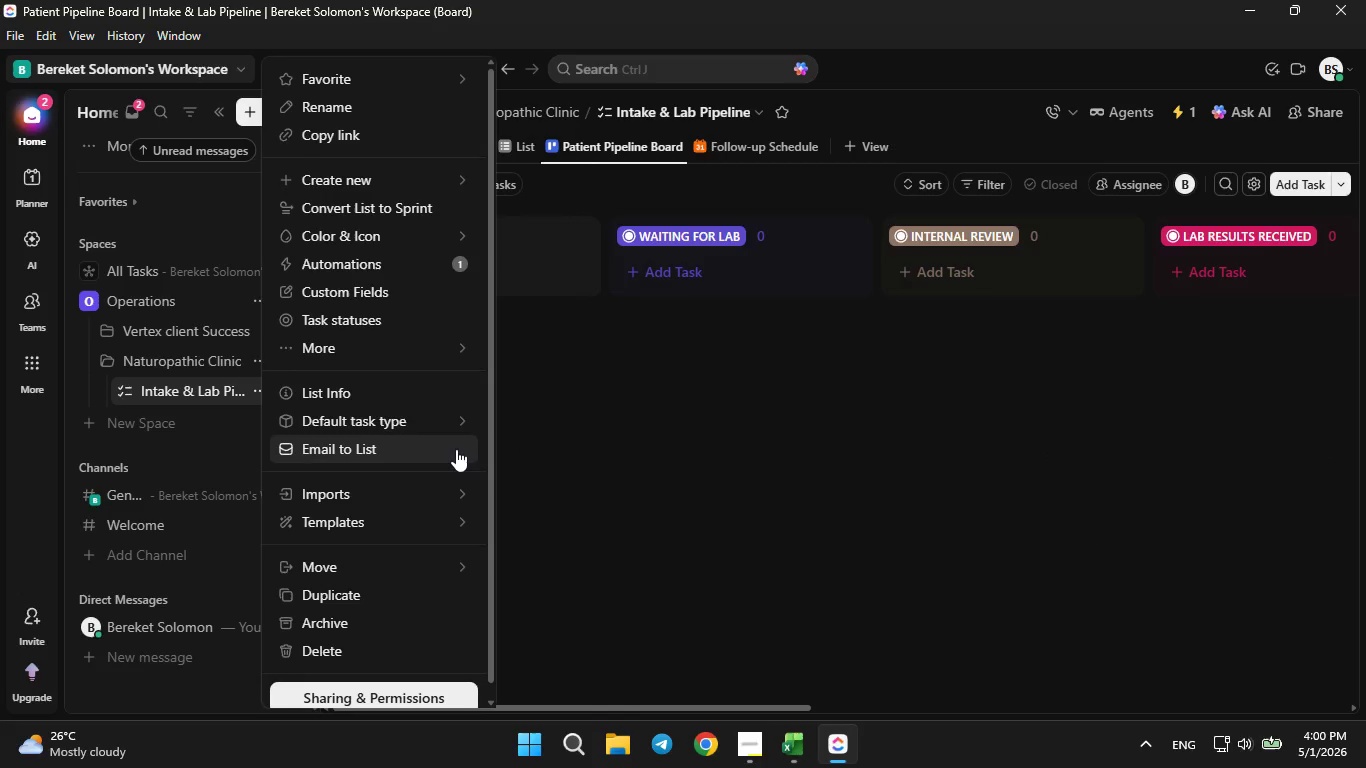 
left_click([374, 289])
 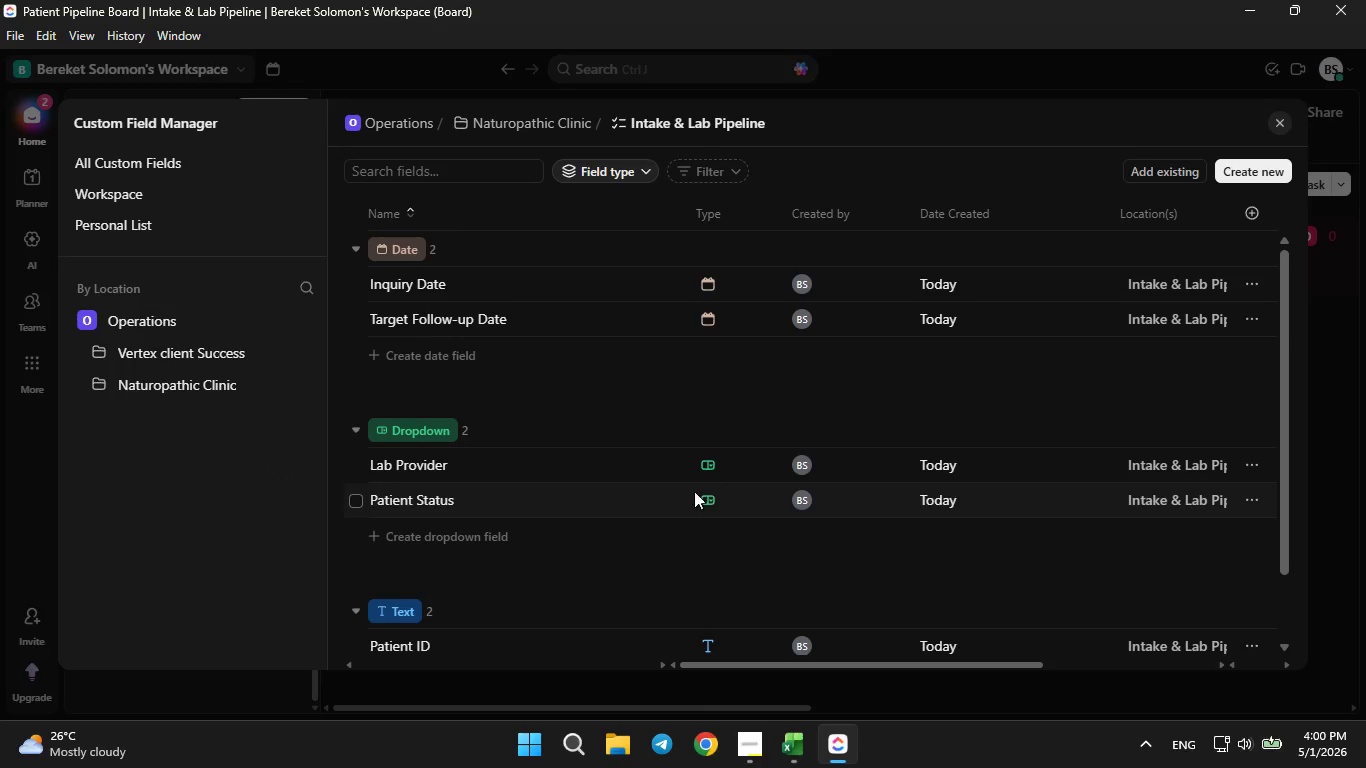 
wait(5.14)
 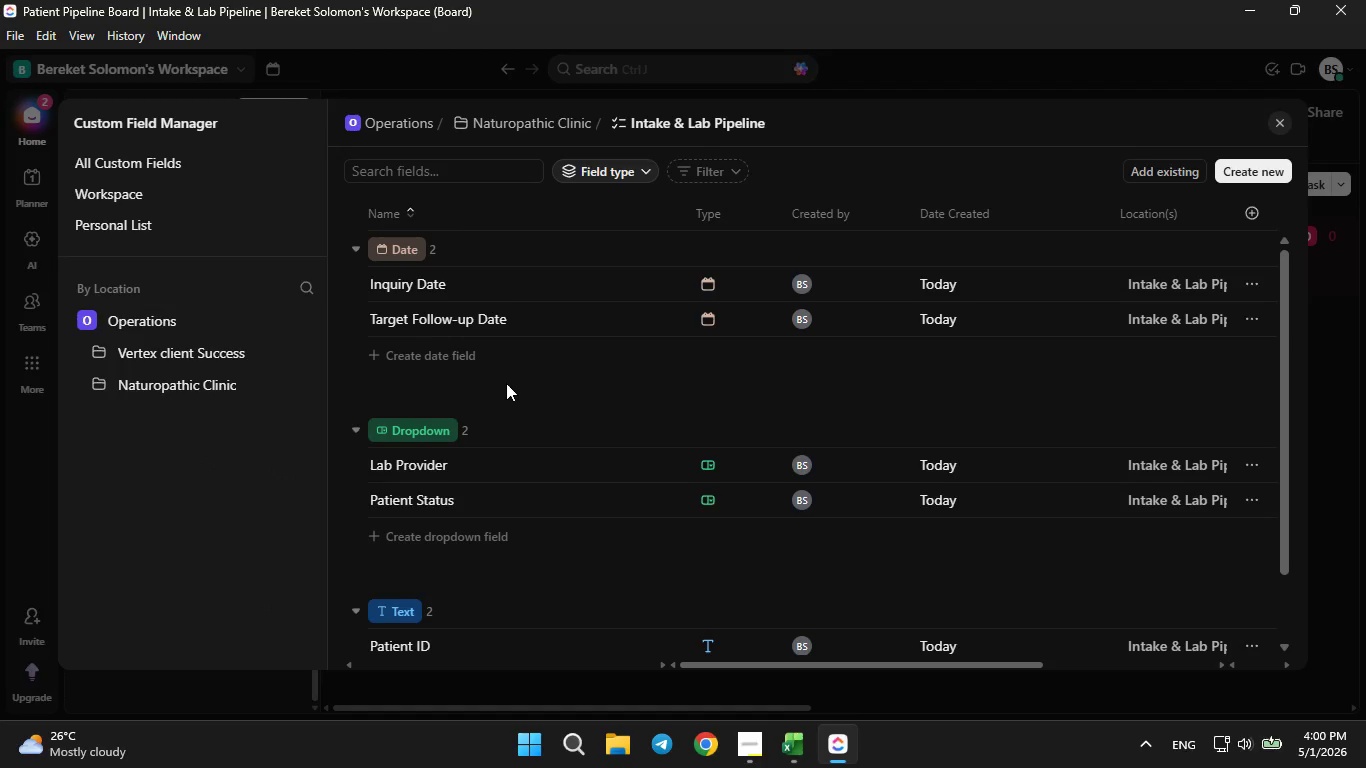 
left_click([632, 504])
 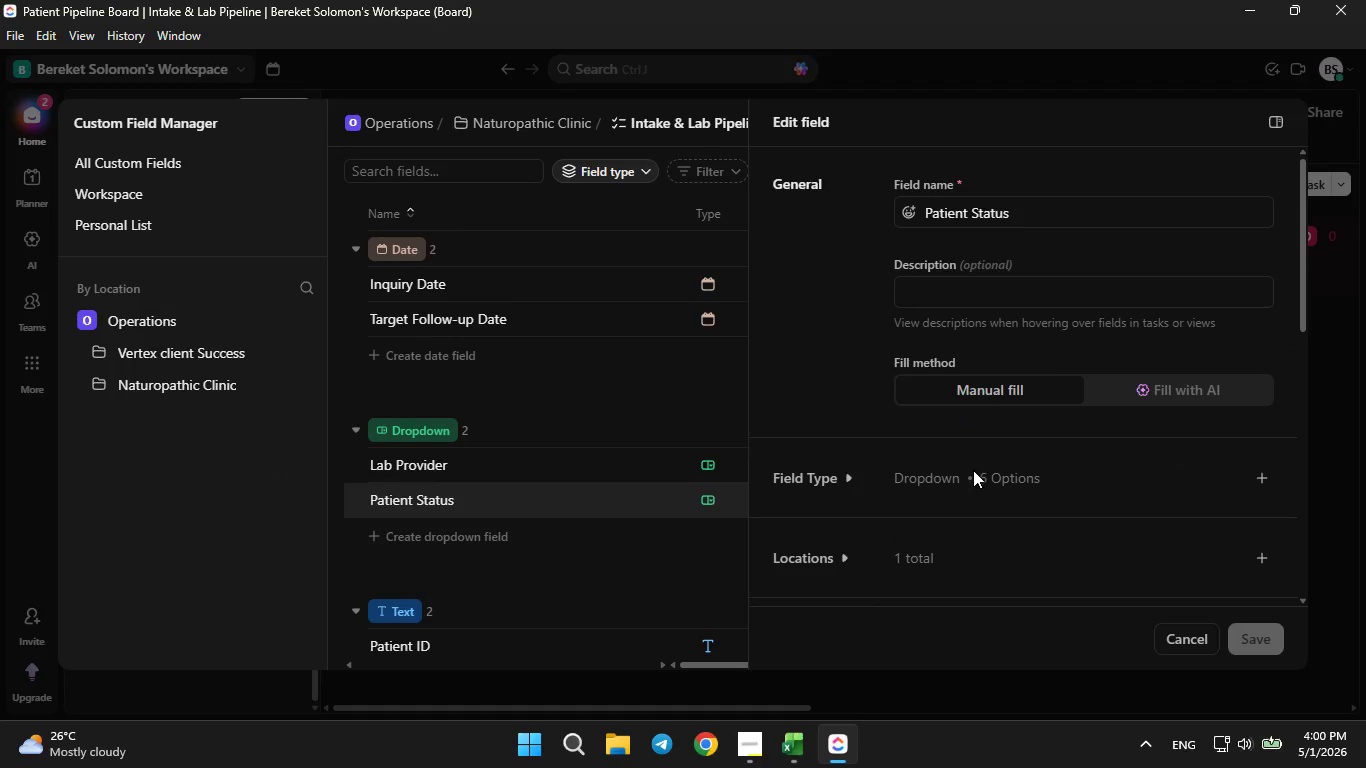 
scroll: coordinate [977, 427], scroll_direction: down, amount: 2.0
 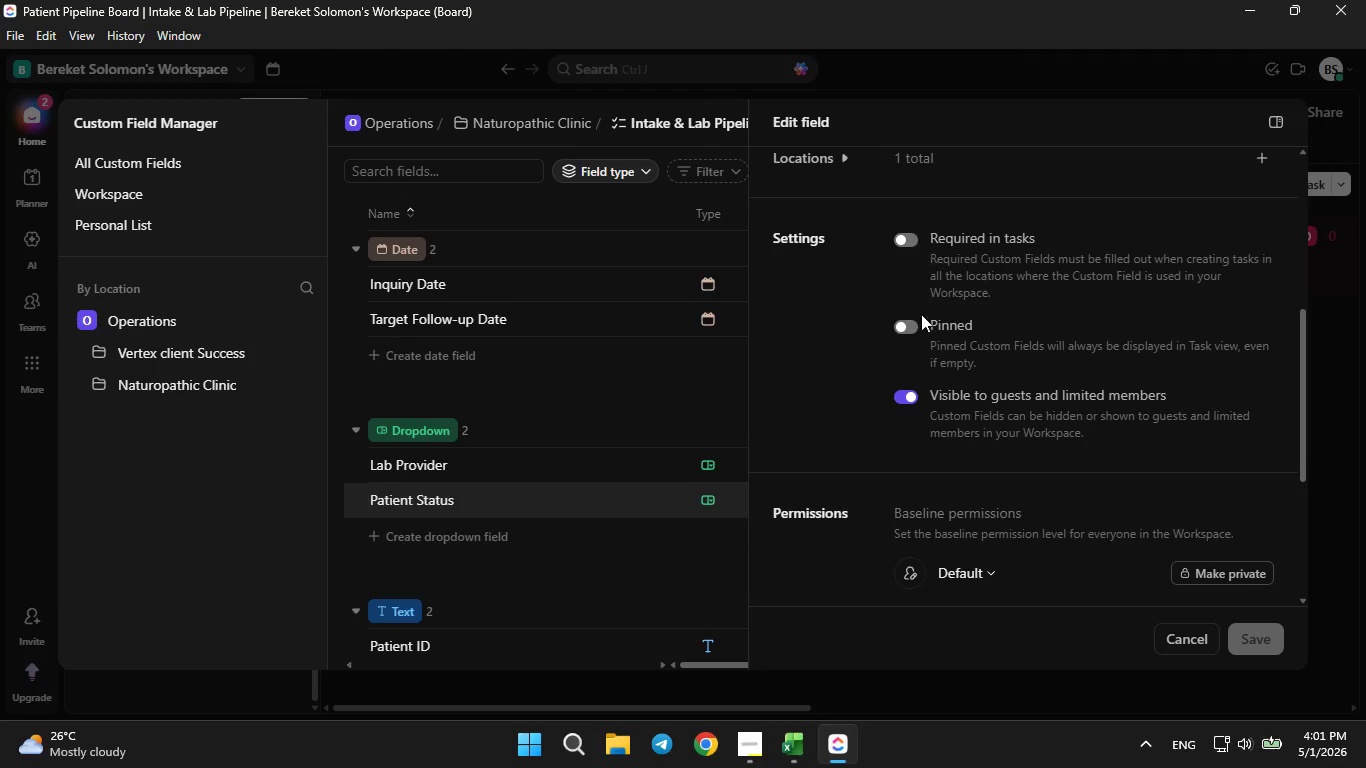 
scroll: coordinate [925, 362], scroll_direction: up, amount: 2.0
 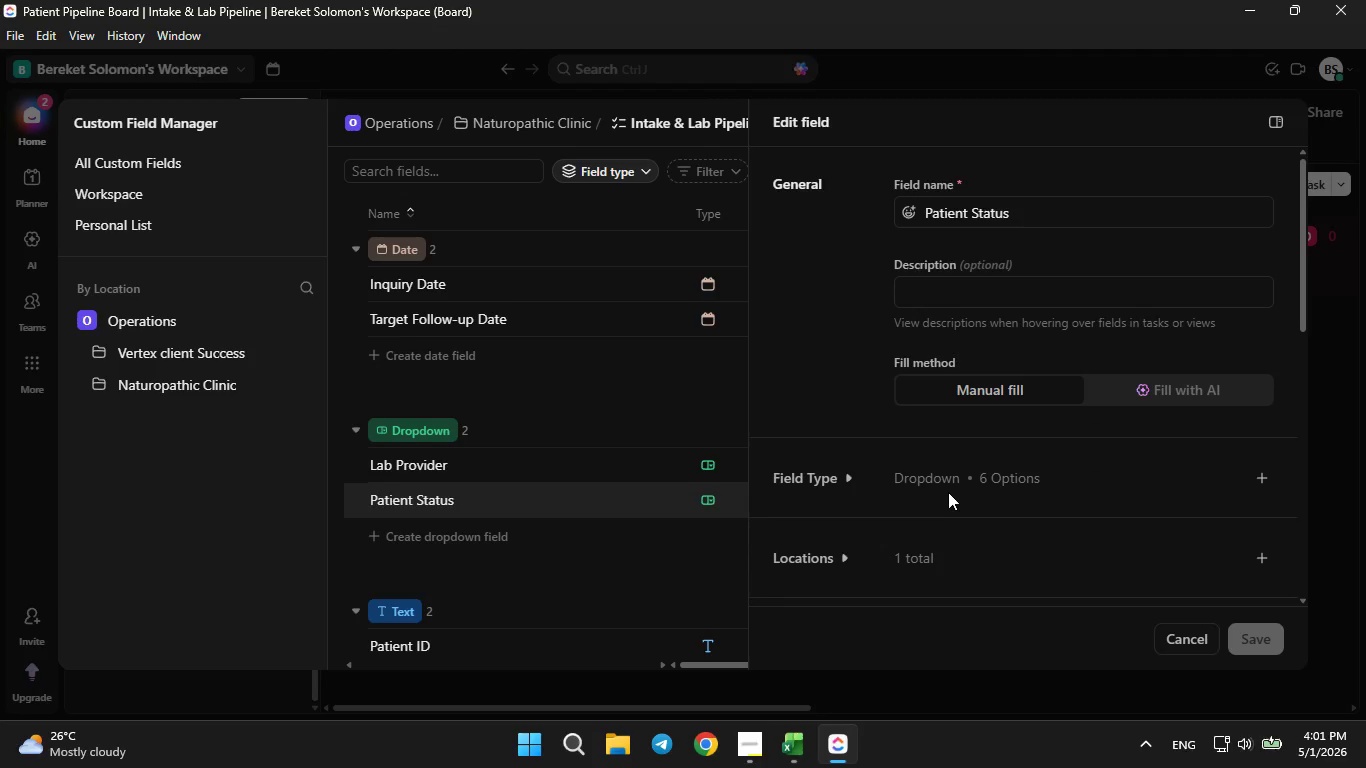 
double_click([946, 480])
 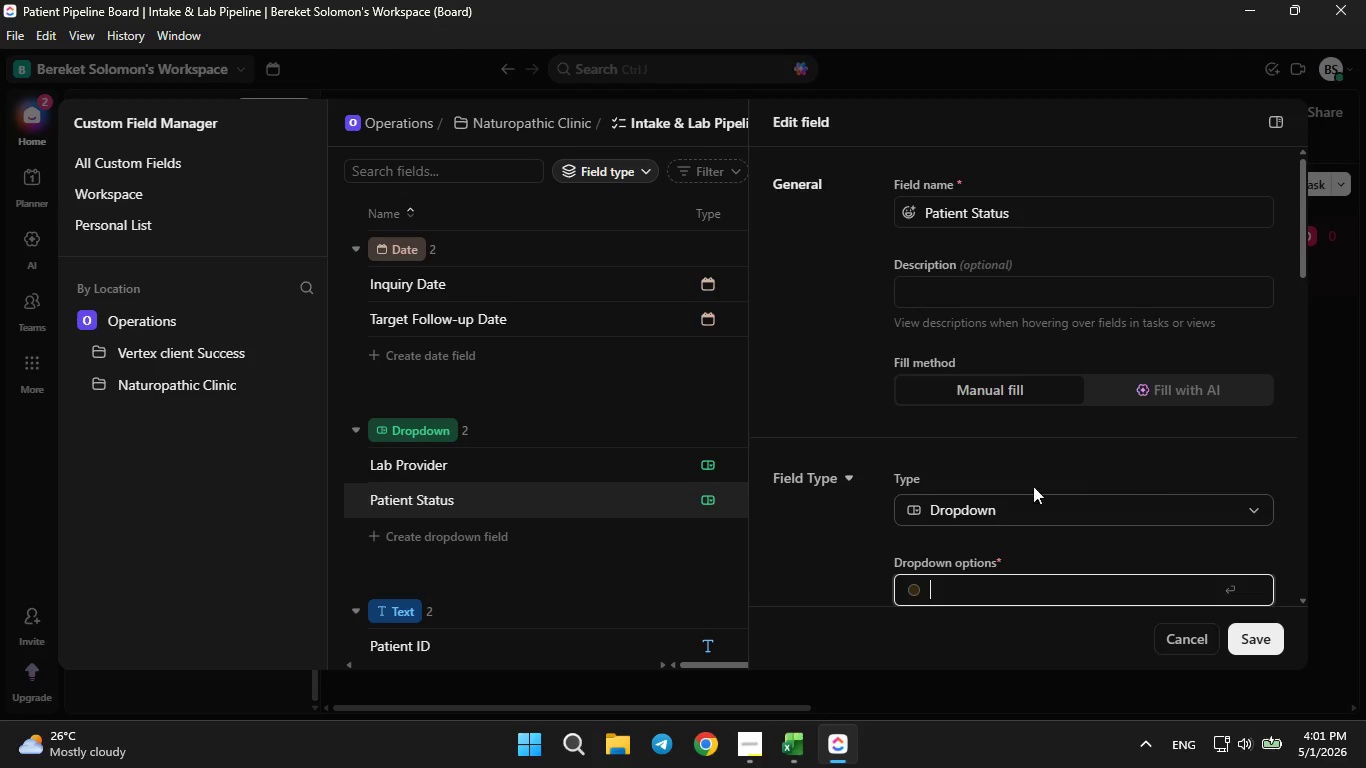 
left_click([970, 502])
 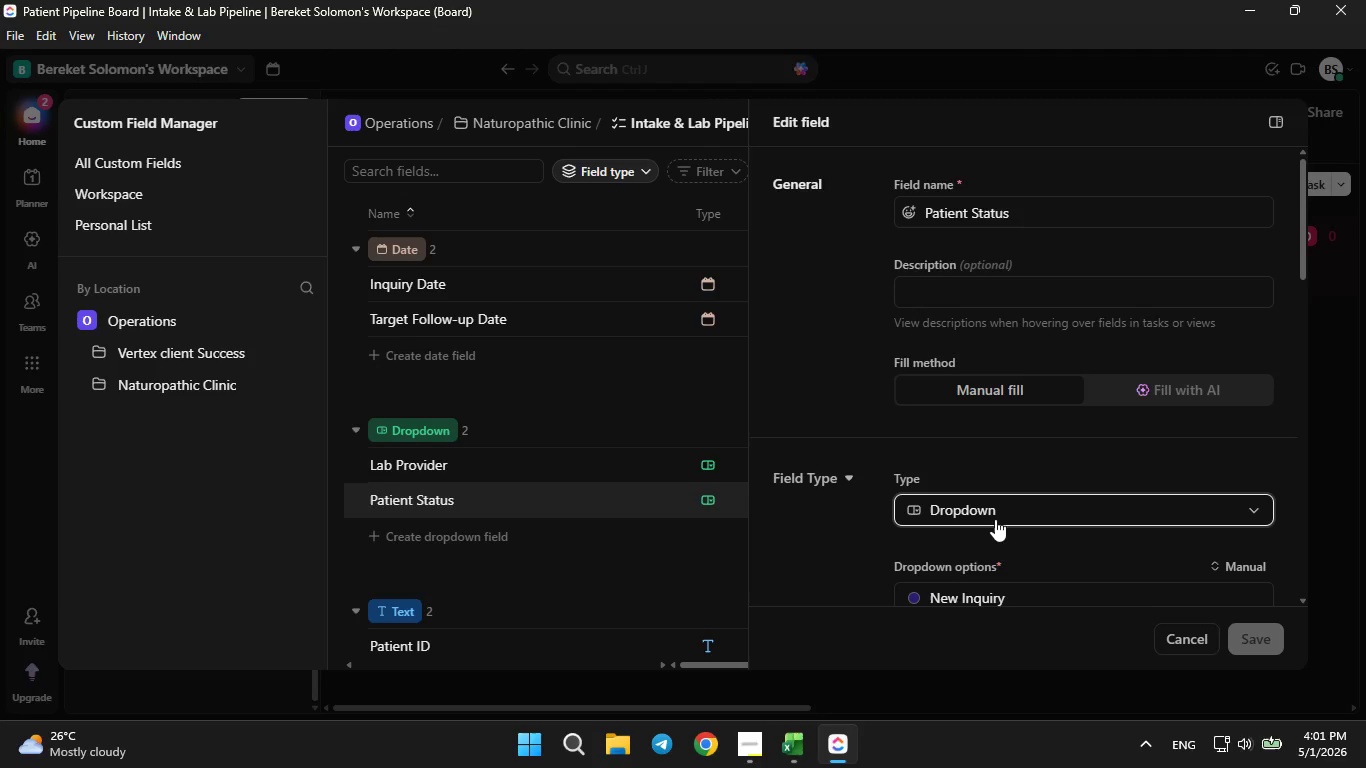 
left_click([995, 514])
 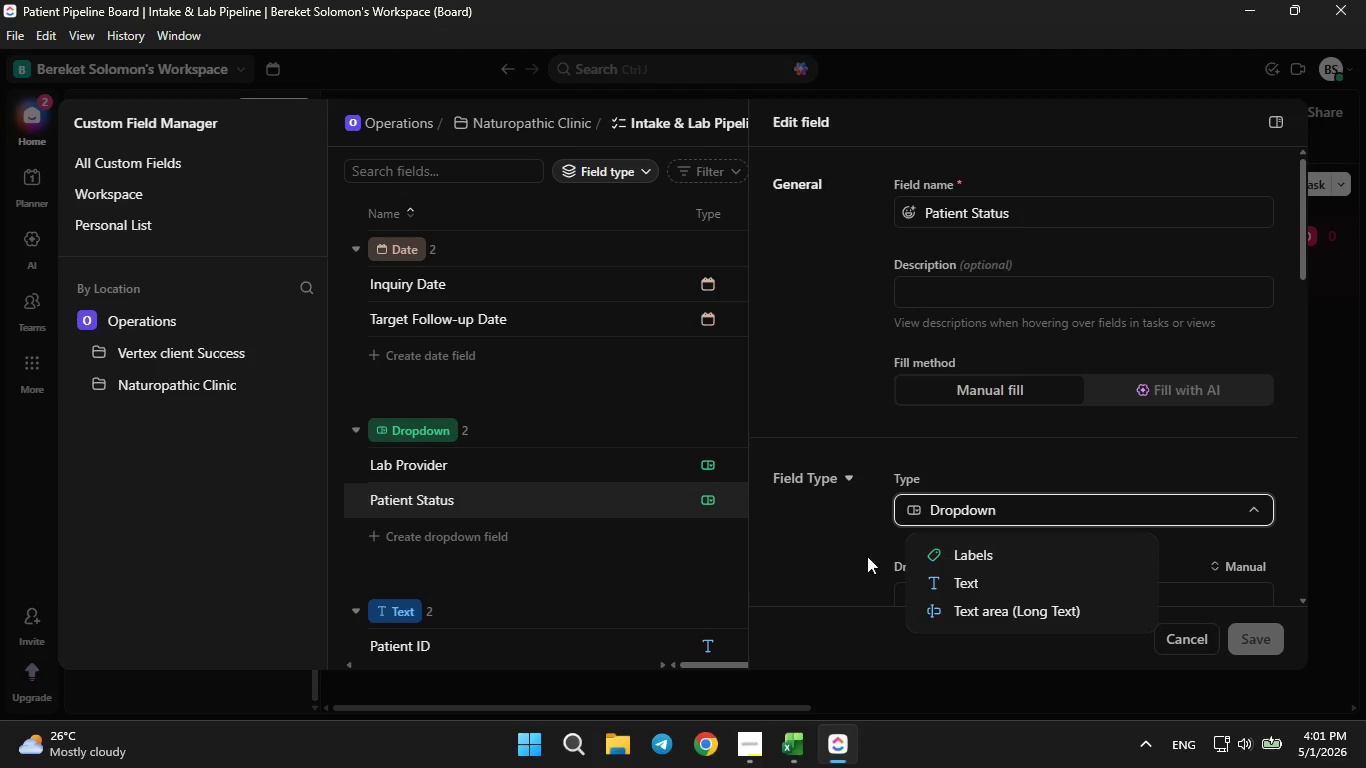 
left_click([941, 557])
 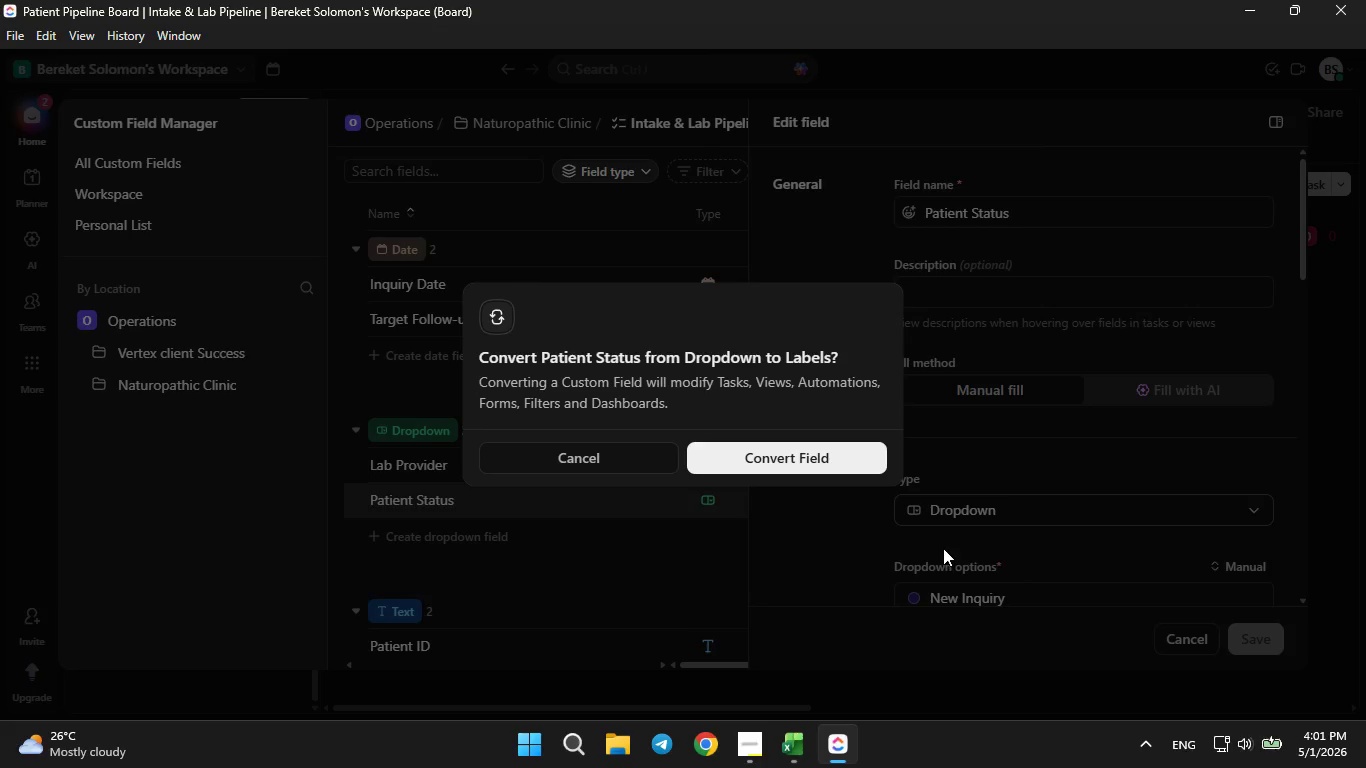 
left_click([863, 545])
 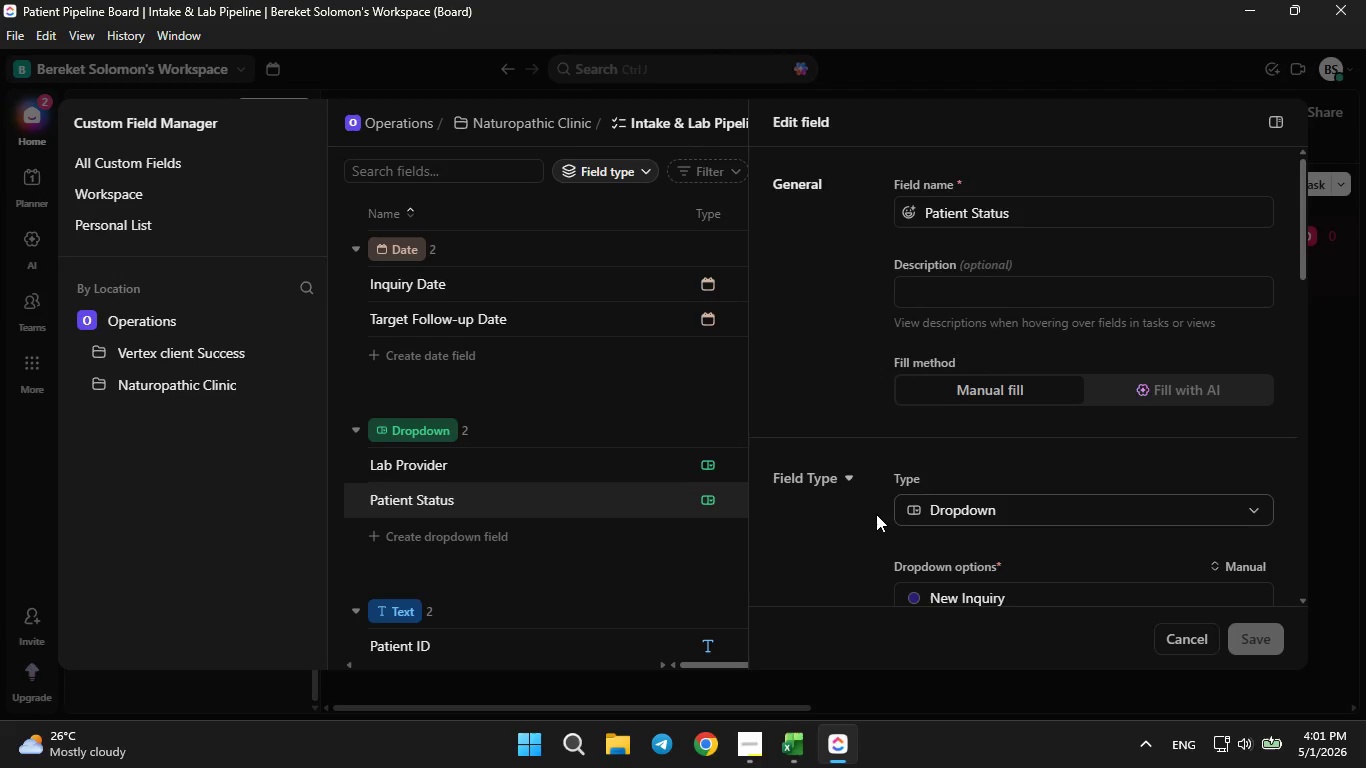 
scroll: coordinate [878, 510], scroll_direction: down, amount: 3.0
 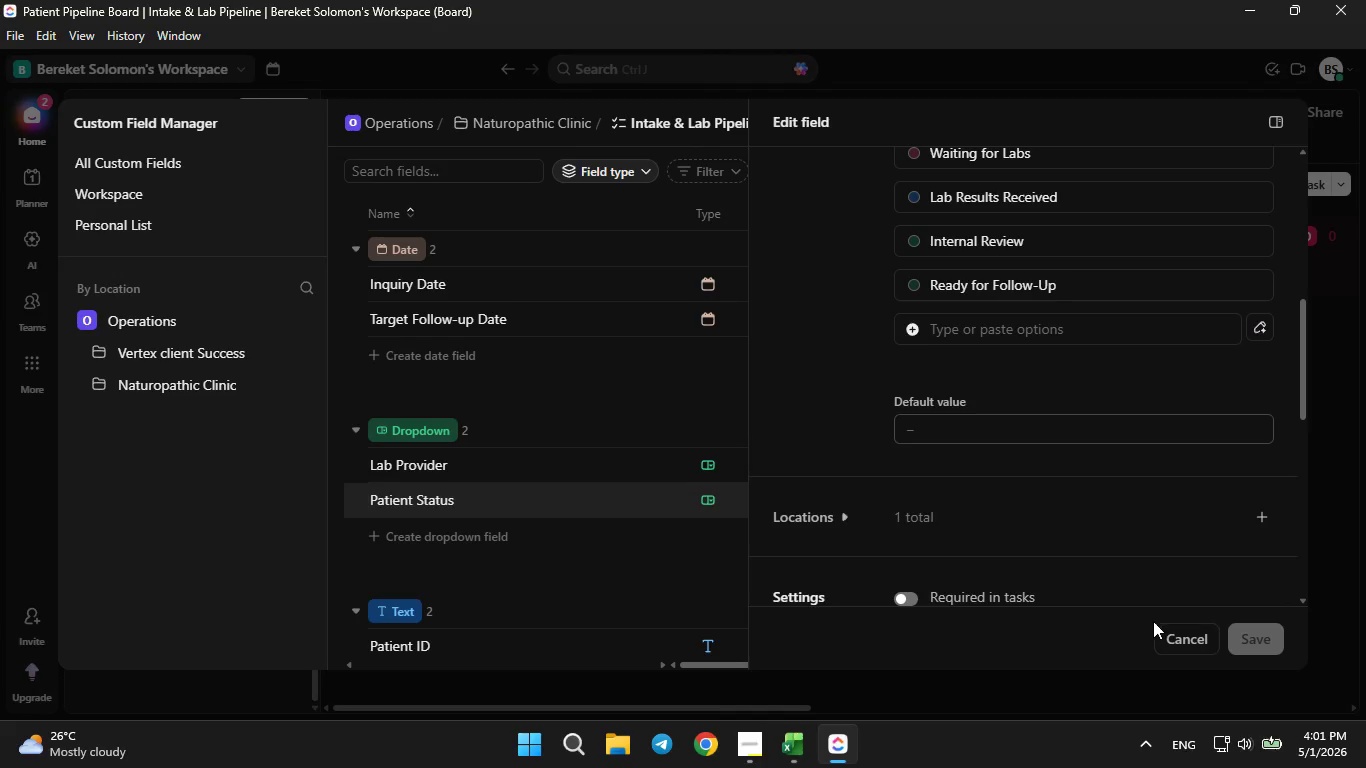 
left_click([1191, 646])
 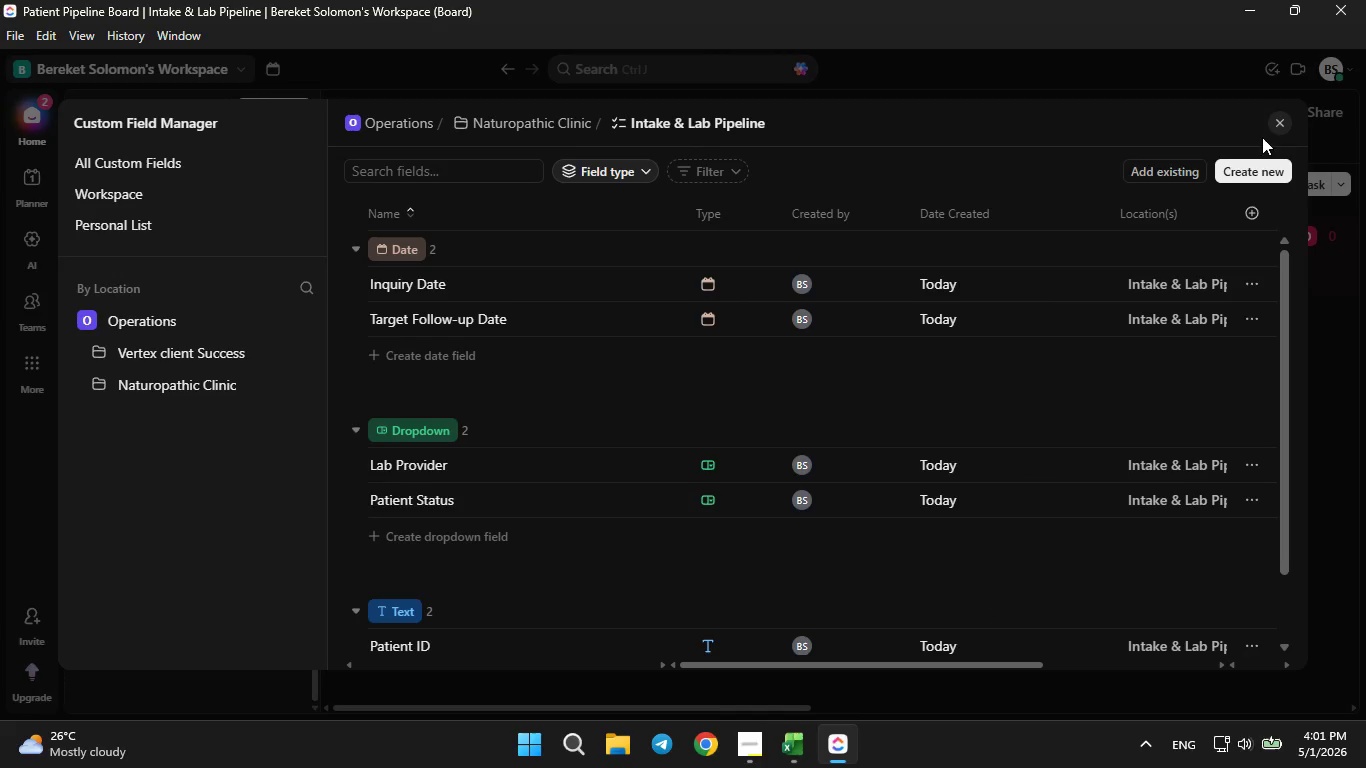 
wait(5.03)
 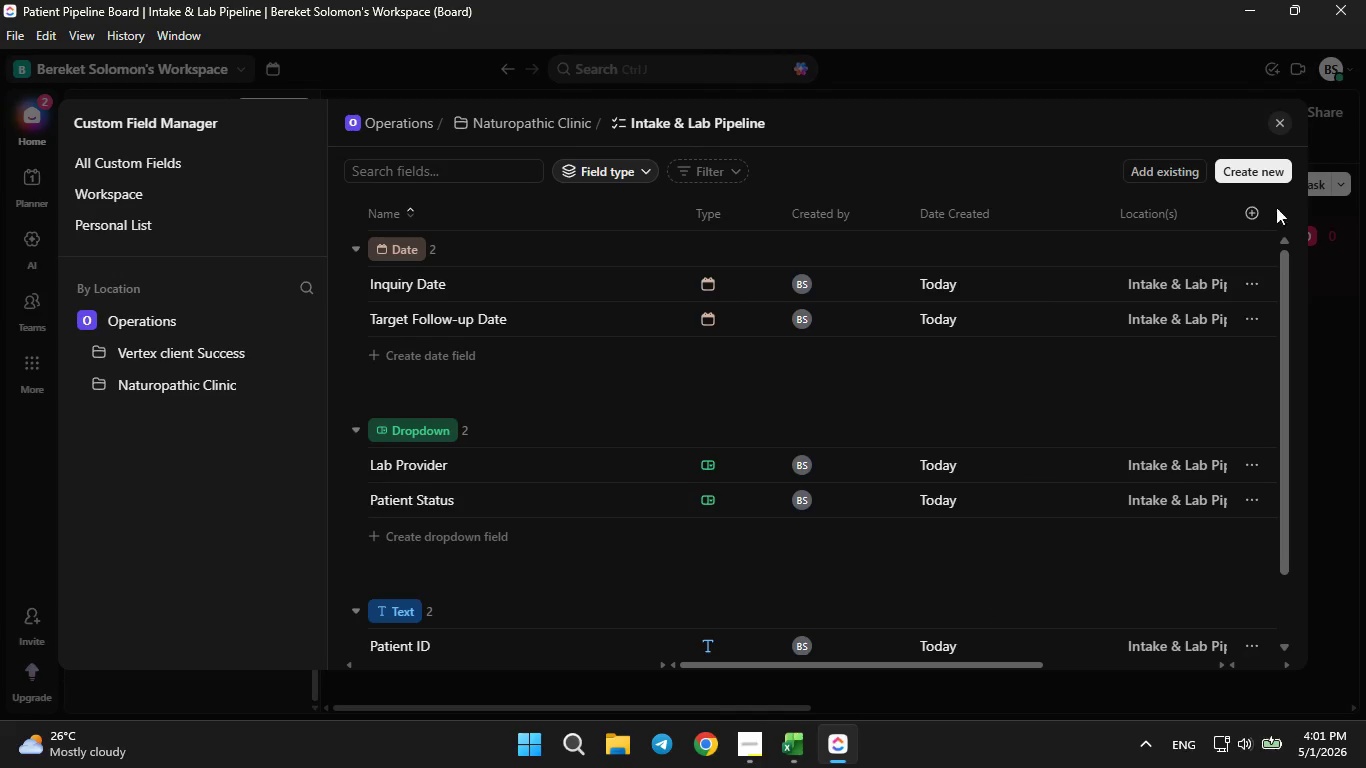 
double_click([1178, 181])
 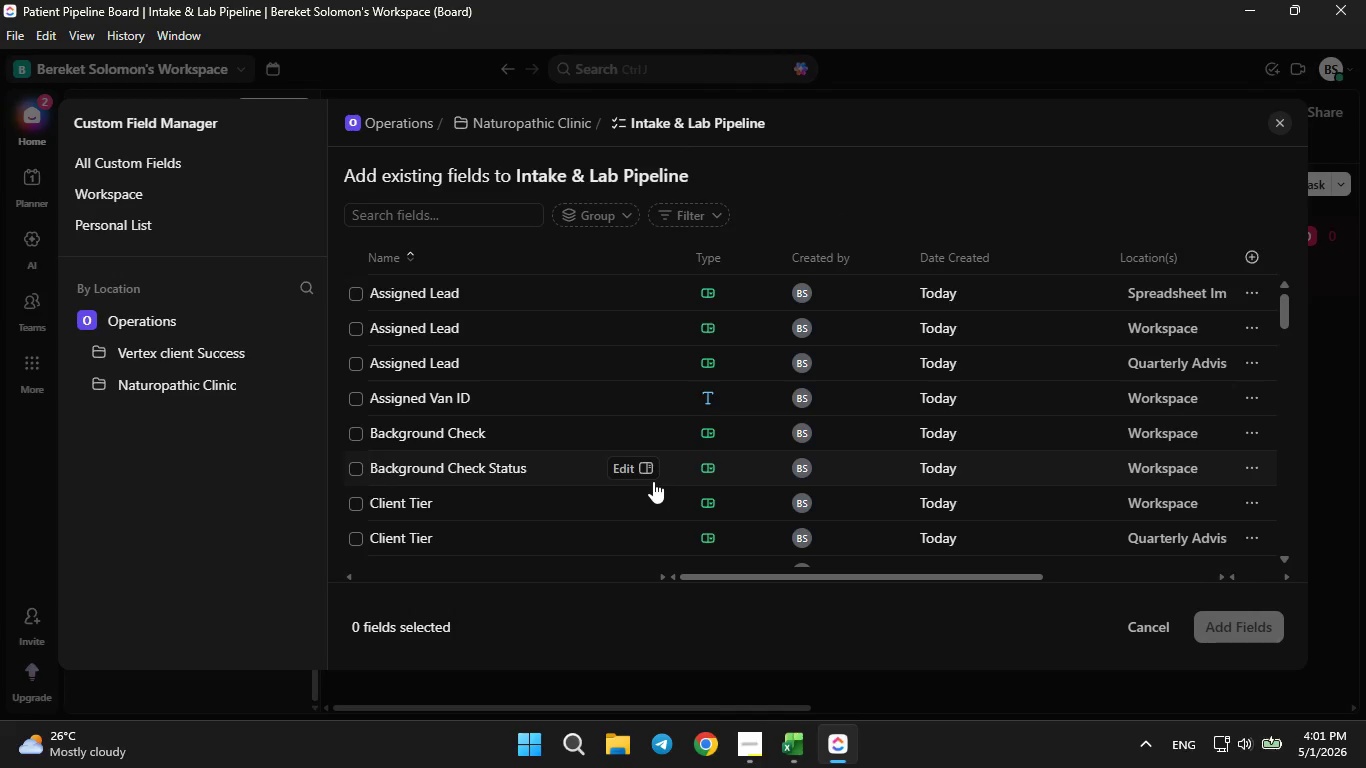 
scroll: coordinate [546, 448], scroll_direction: down, amount: 8.0
 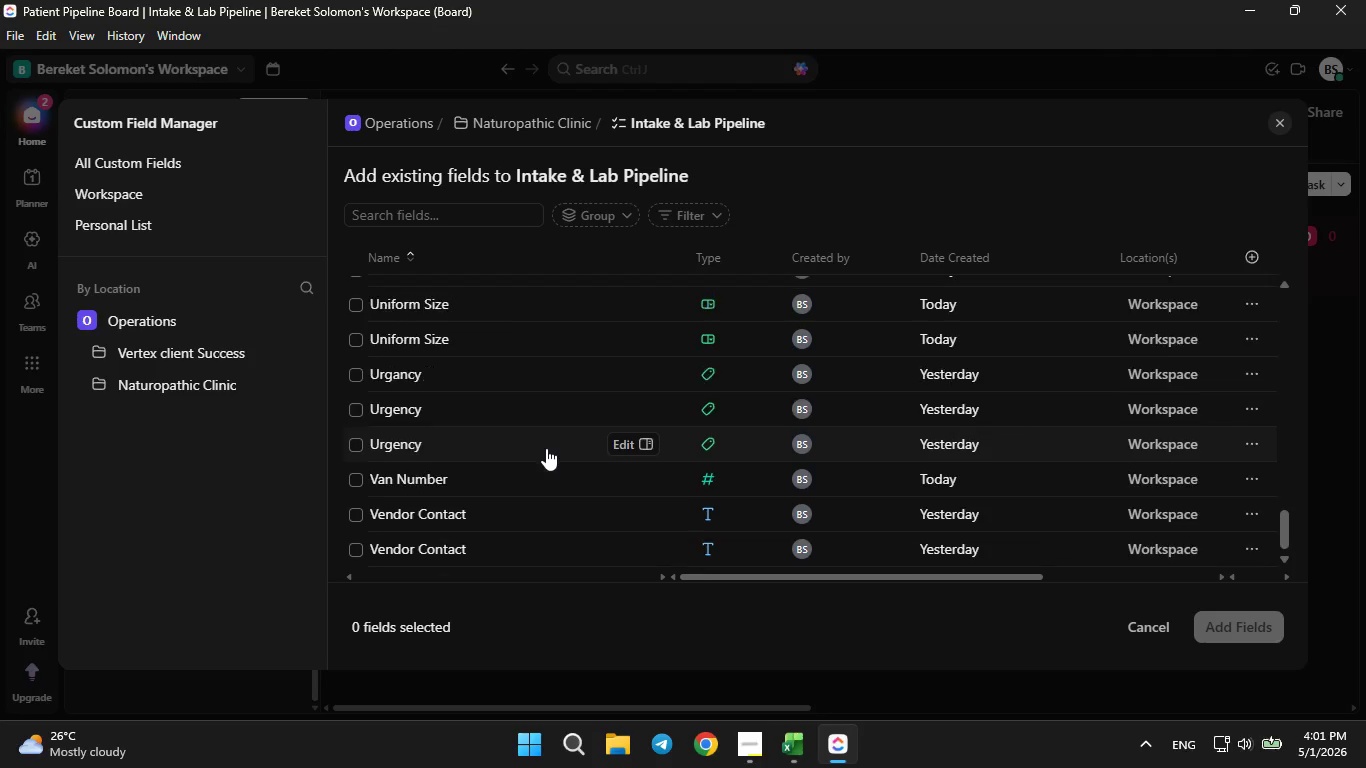 
scroll: coordinate [550, 444], scroll_direction: up, amount: 8.0
 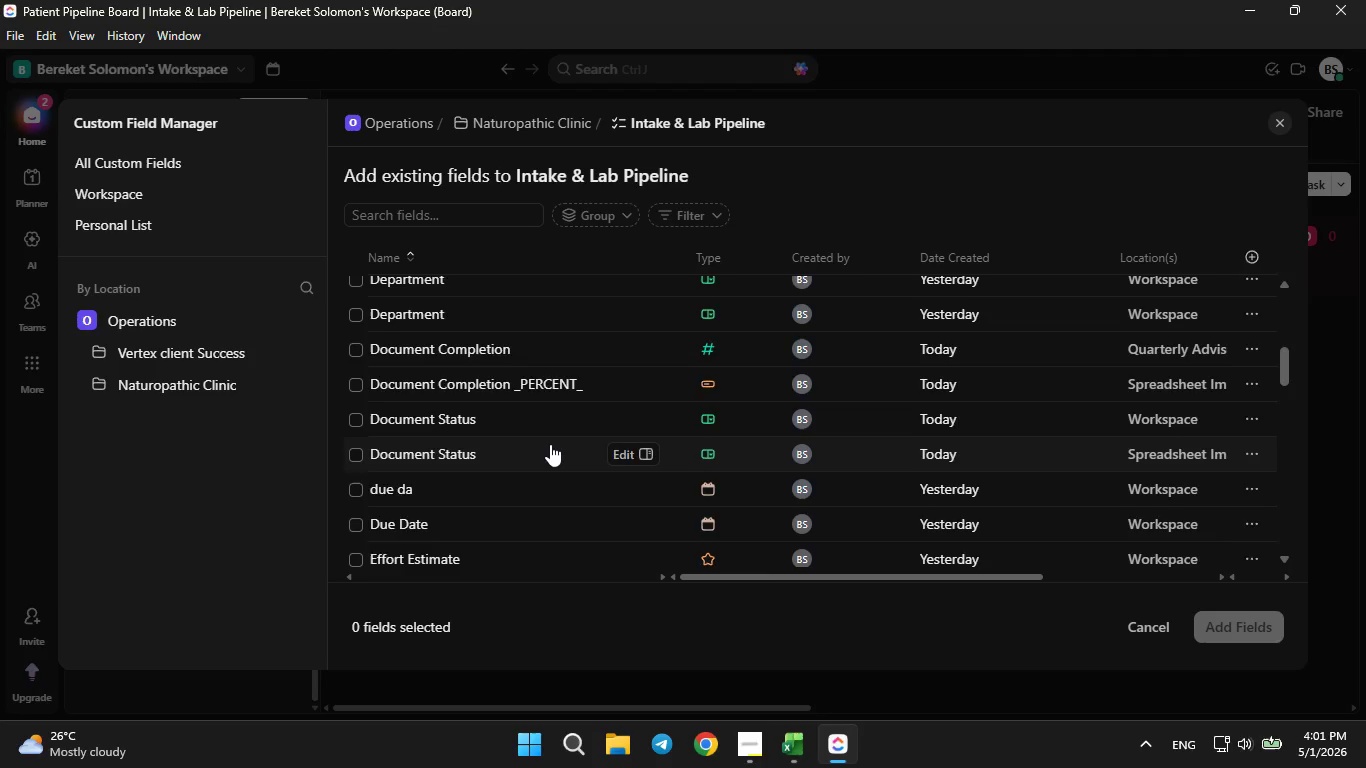 
scroll: coordinate [552, 444], scroll_direction: down, amount: 5.0
 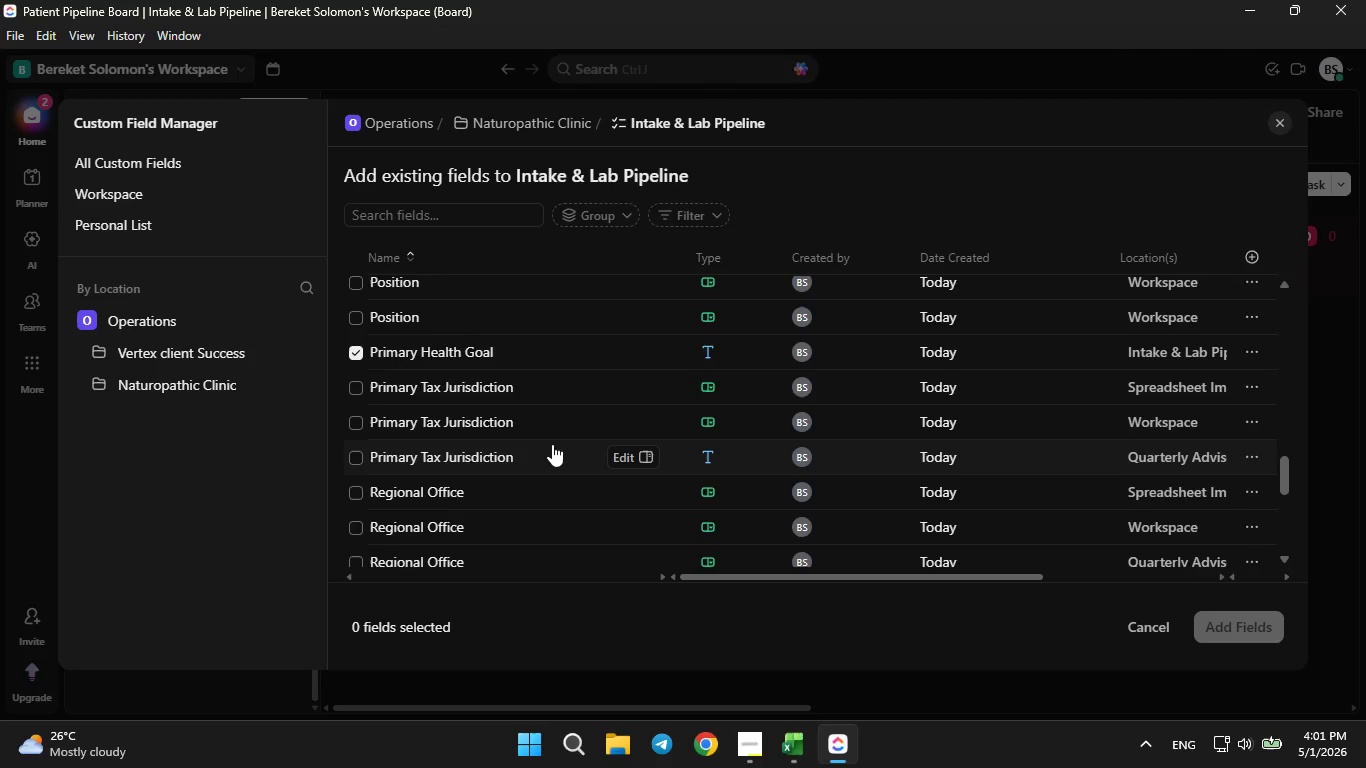 
scroll: coordinate [565, 422], scroll_direction: up, amount: 12.0
 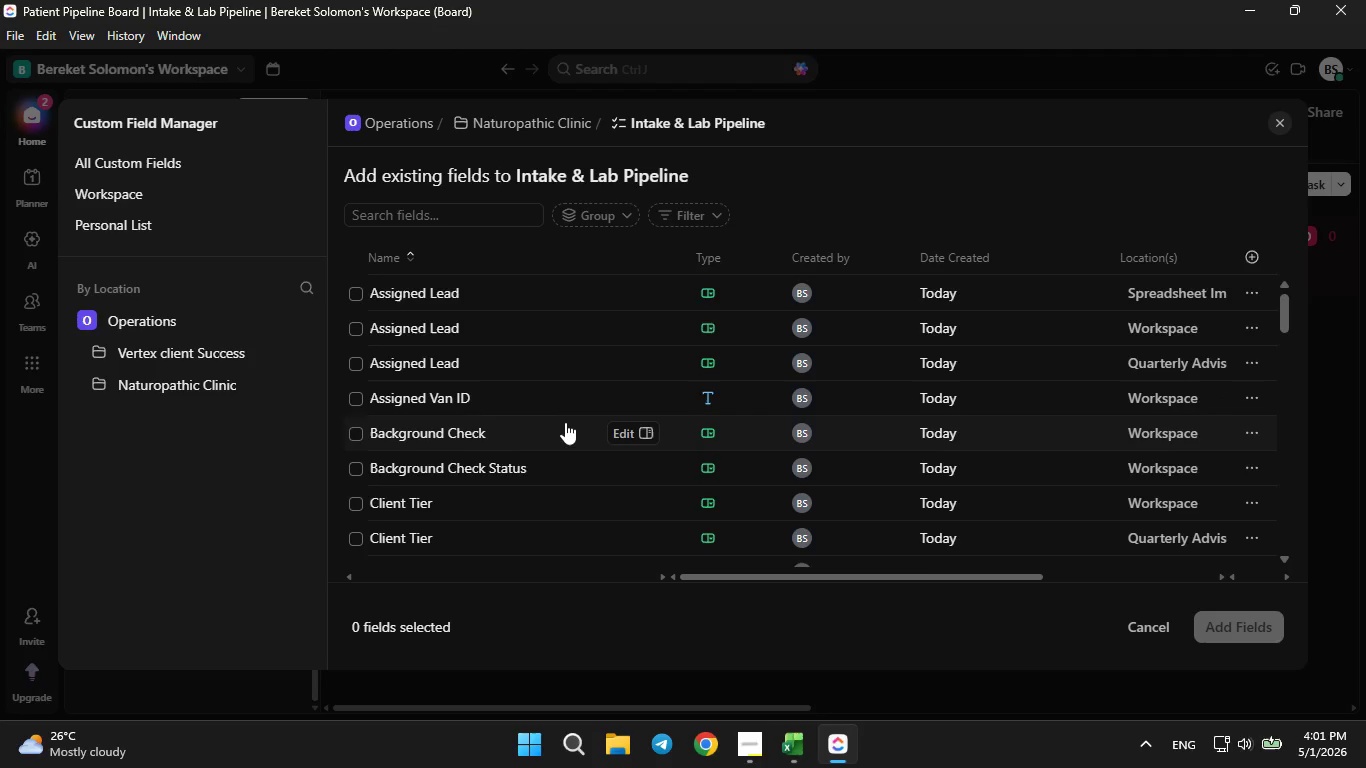 
scroll: coordinate [565, 422], scroll_direction: none, amount: 0.0
 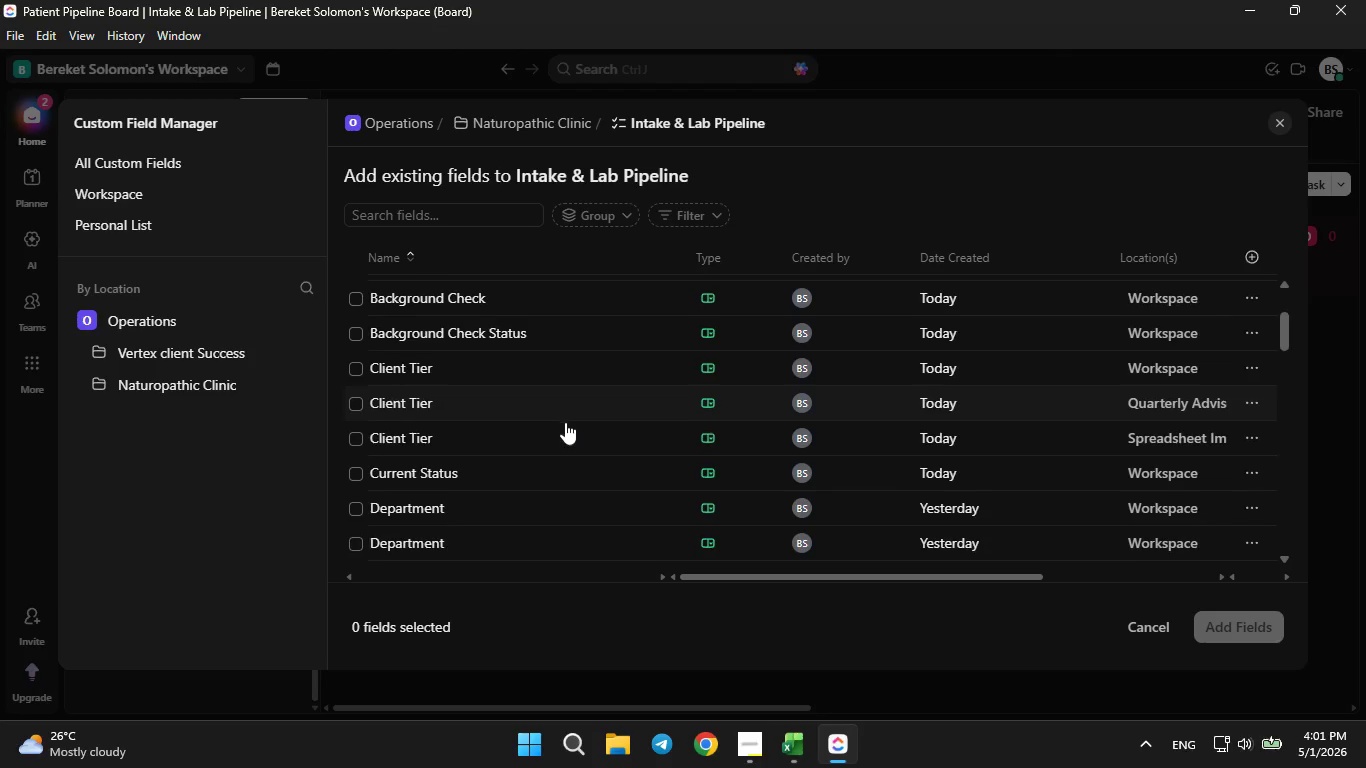 
scroll: coordinate [565, 425], scroll_direction: down, amount: 9.0
 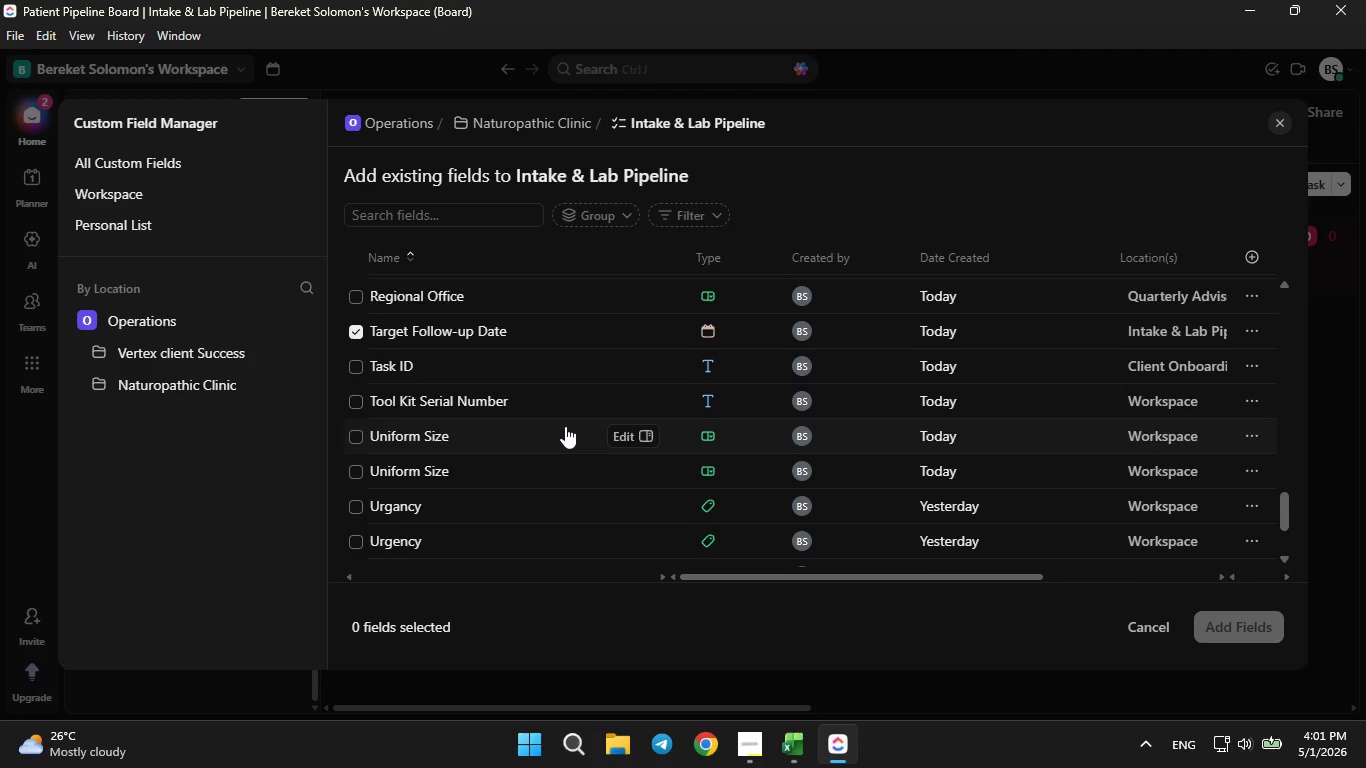 
scroll: coordinate [565, 426], scroll_direction: down, amount: 4.0
 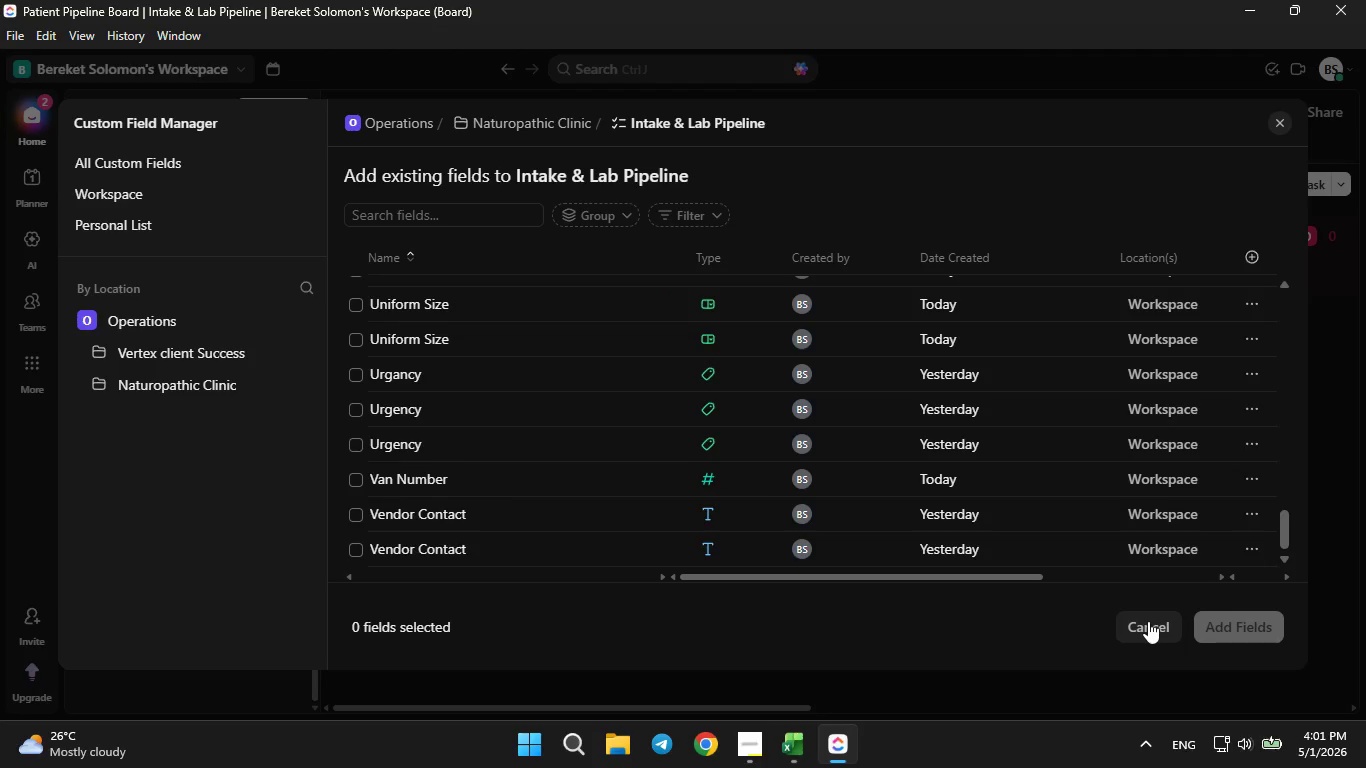 
left_click([1148, 621])
 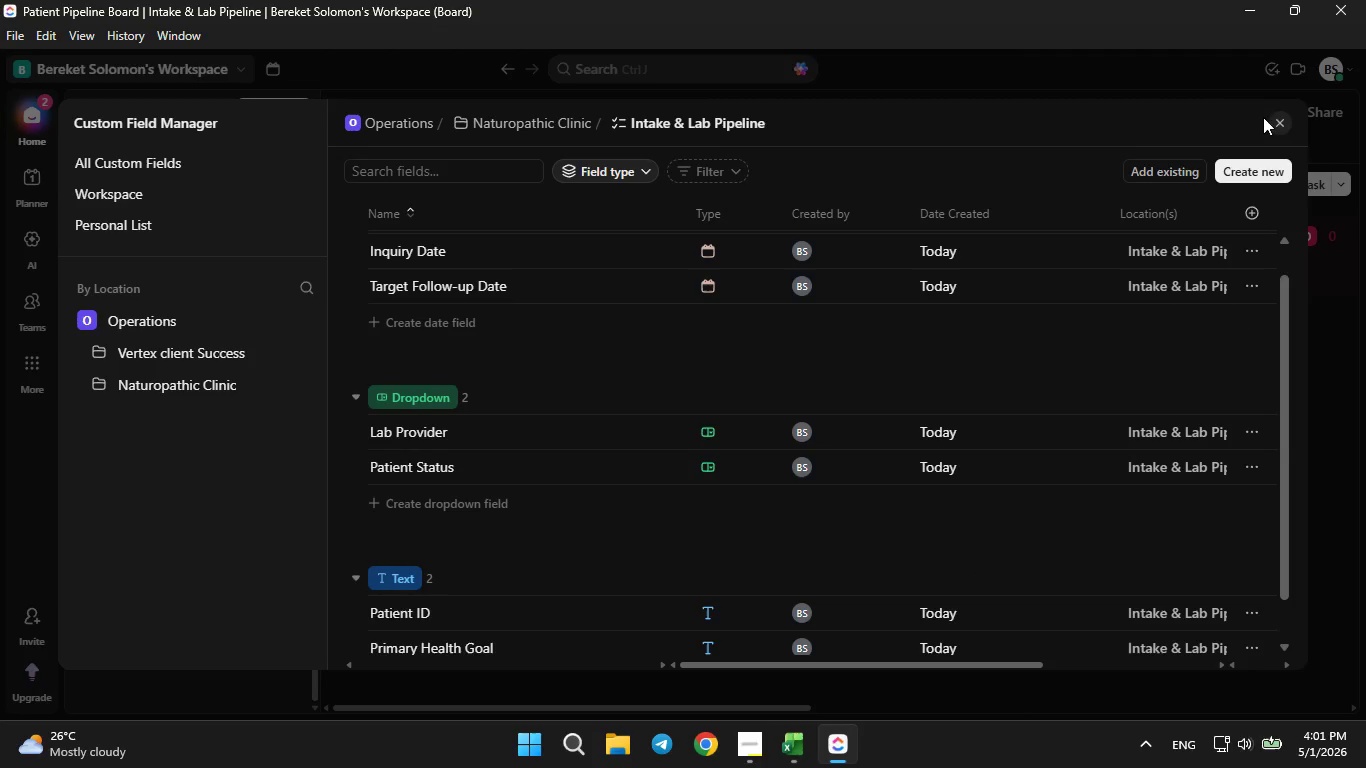 
left_click([1289, 125])
 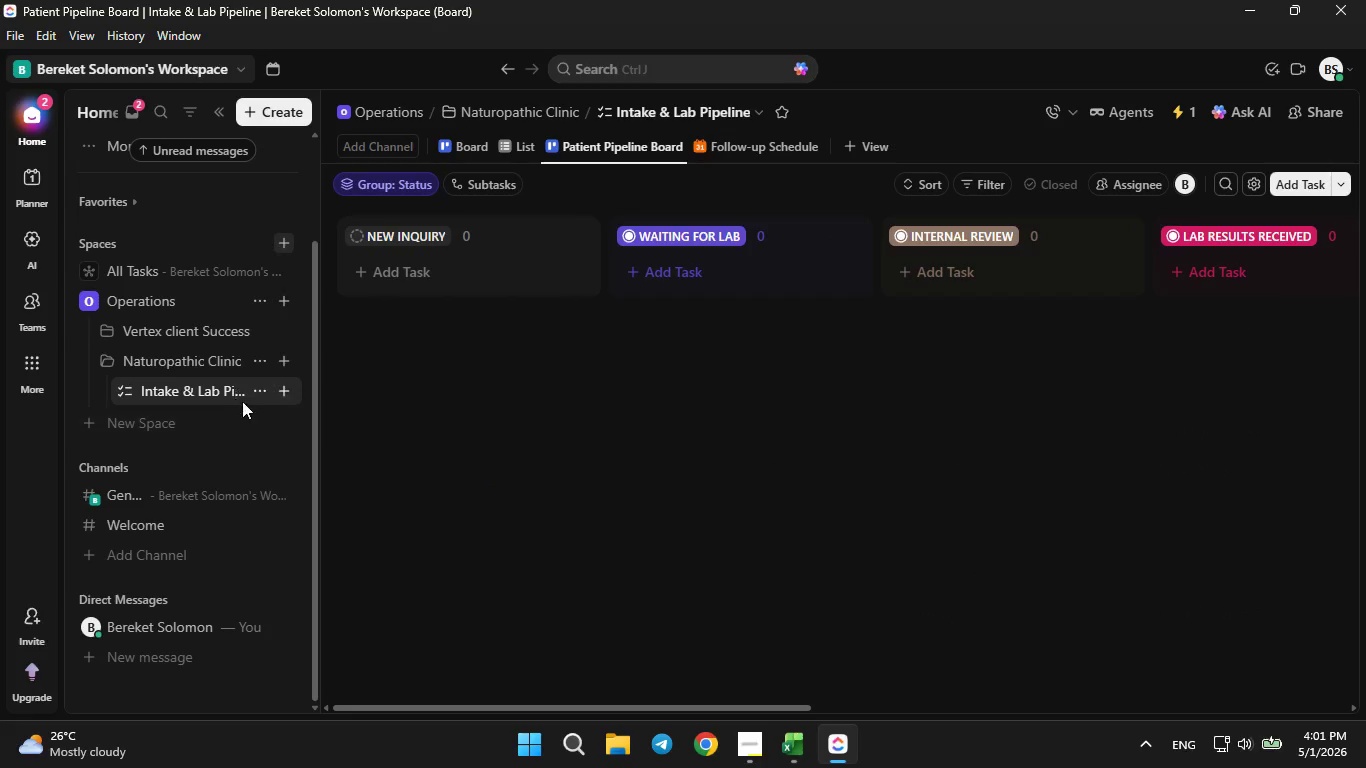 
left_click([253, 385])
 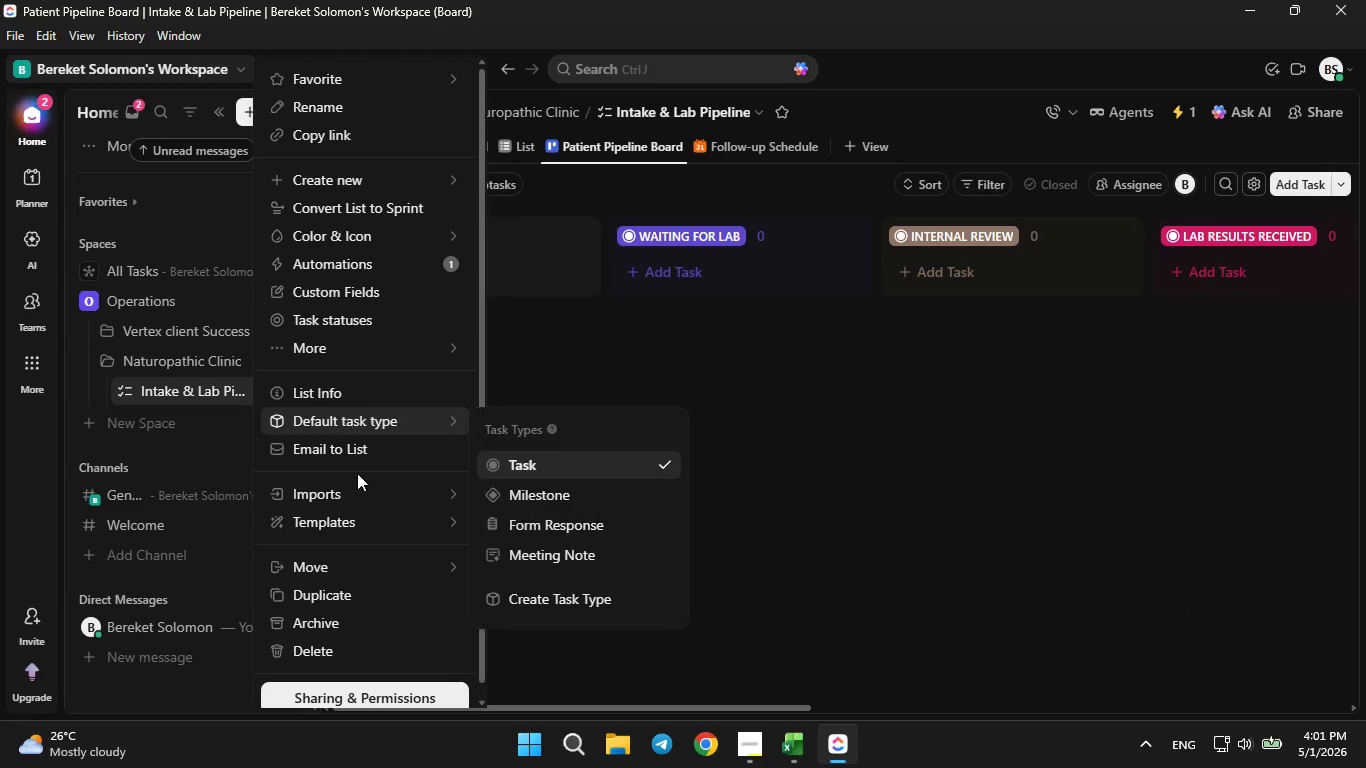 
left_click([331, 491])
 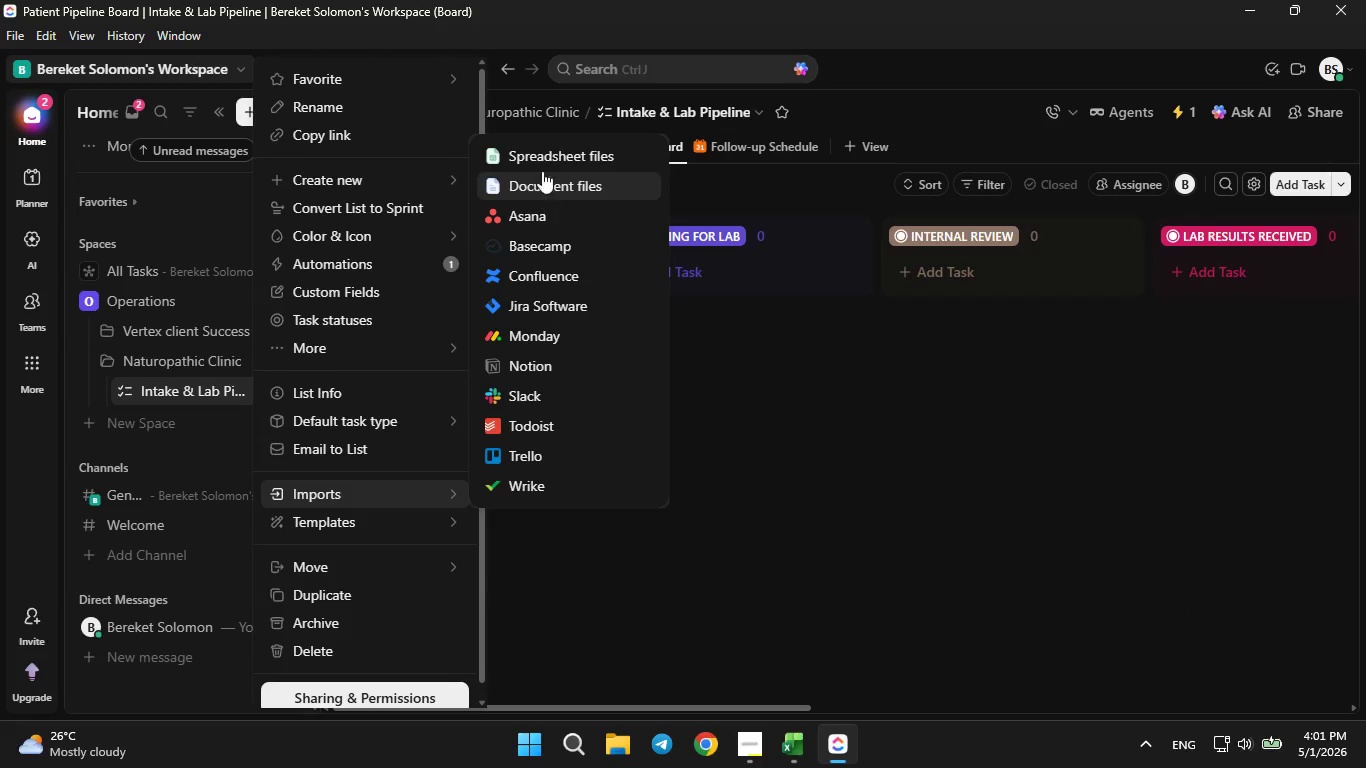 
left_click([544, 158])
 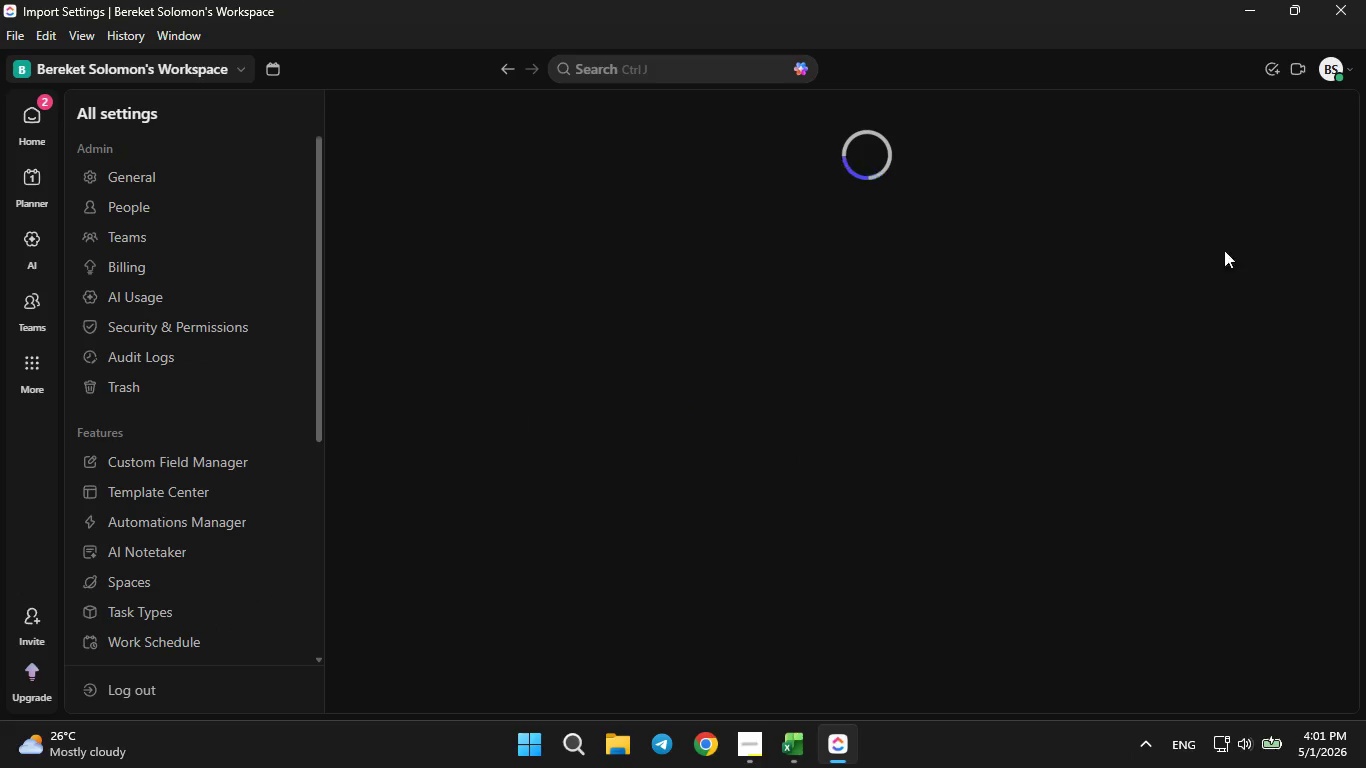 
wait(8.73)
 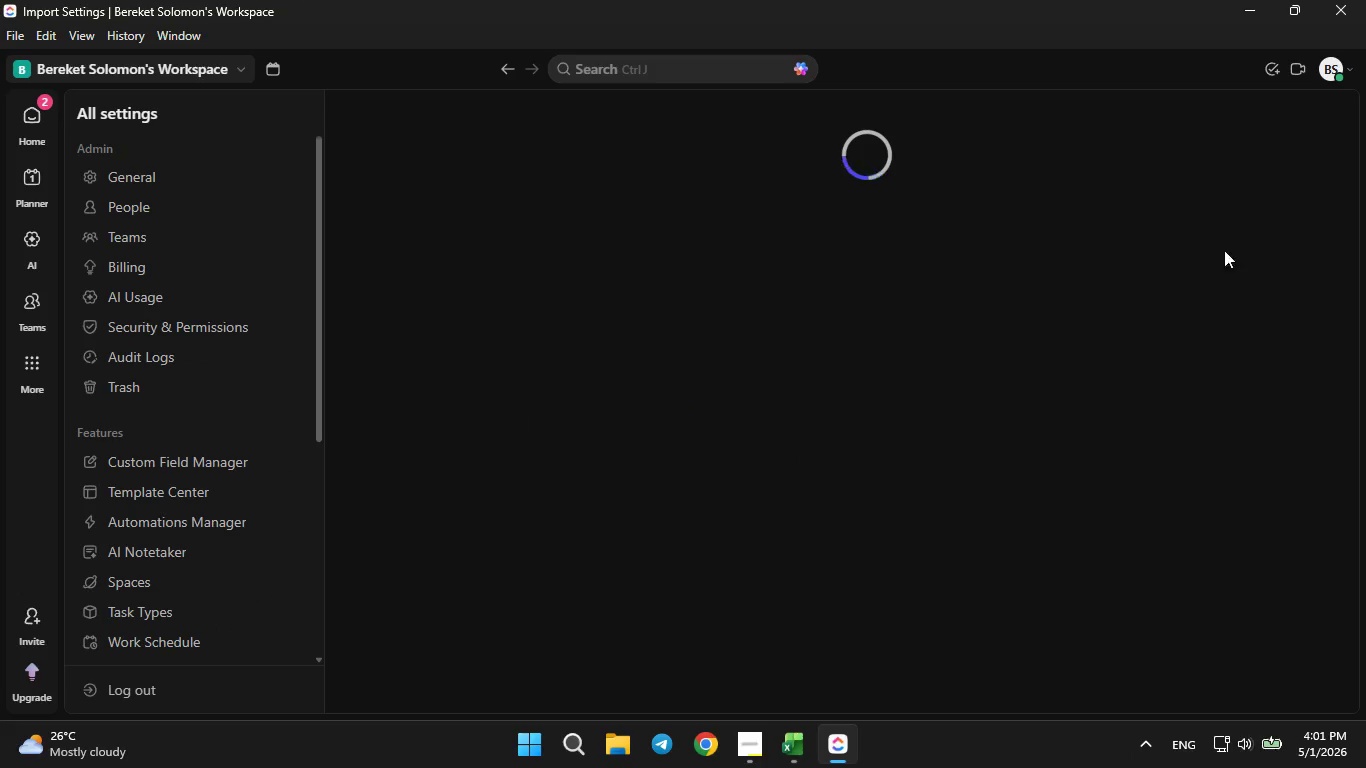 
mouse_move([654, 442])
 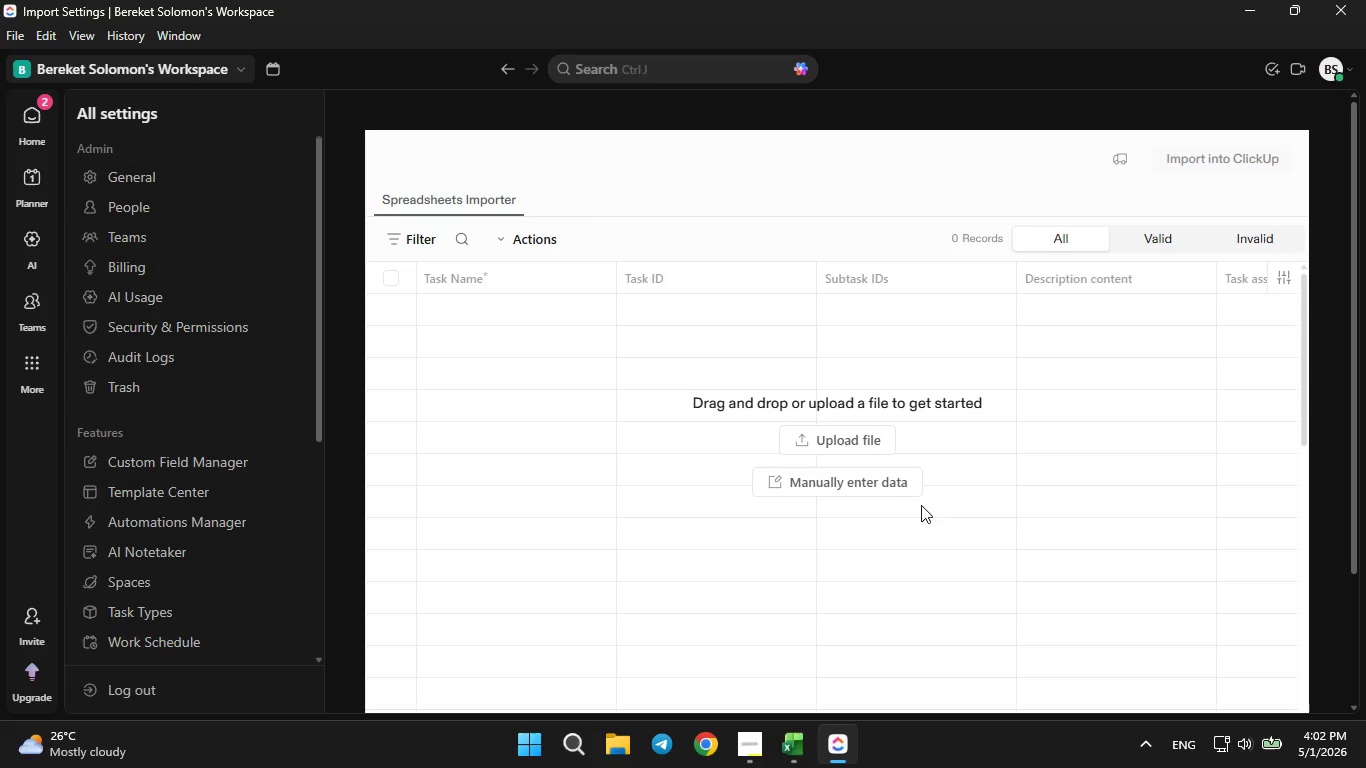 
left_click([833, 445])
 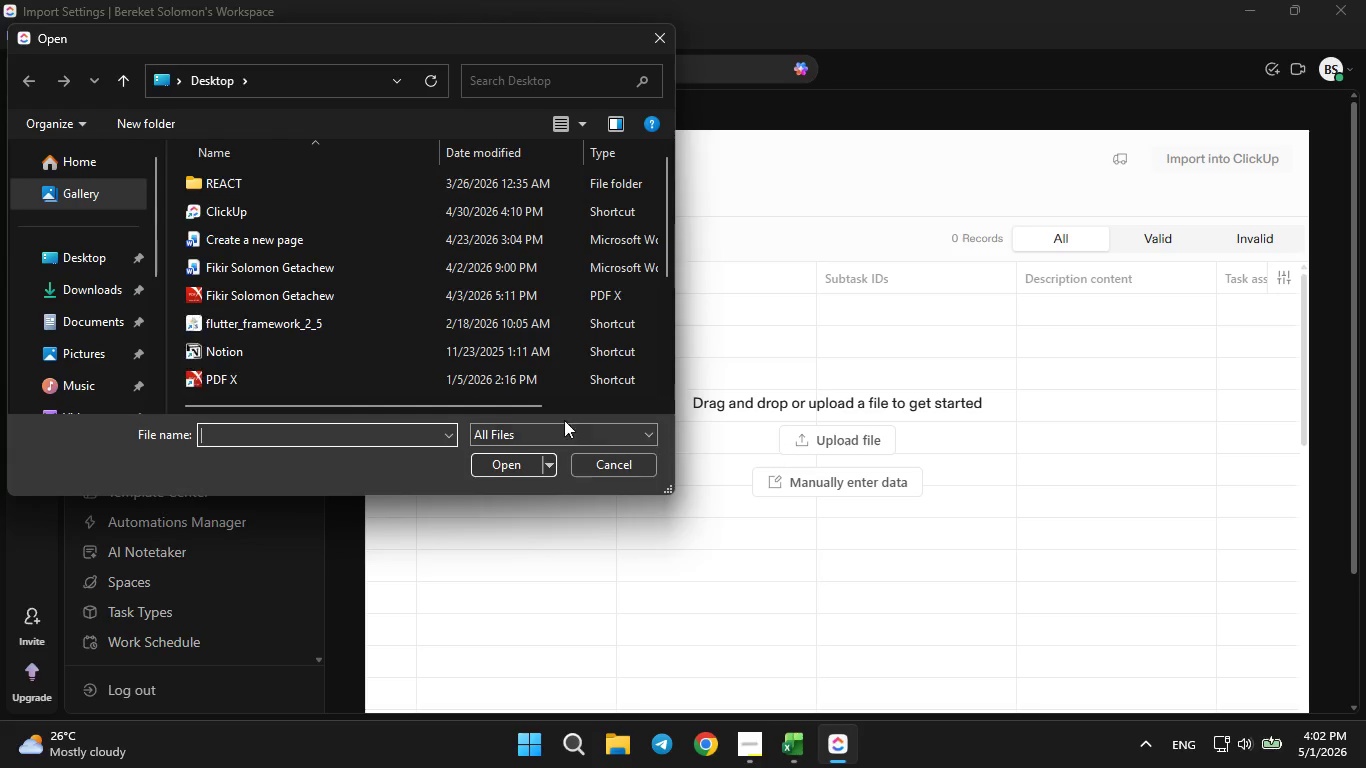 
scroll: coordinate [373, 364], scroll_direction: down, amount: 6.0
 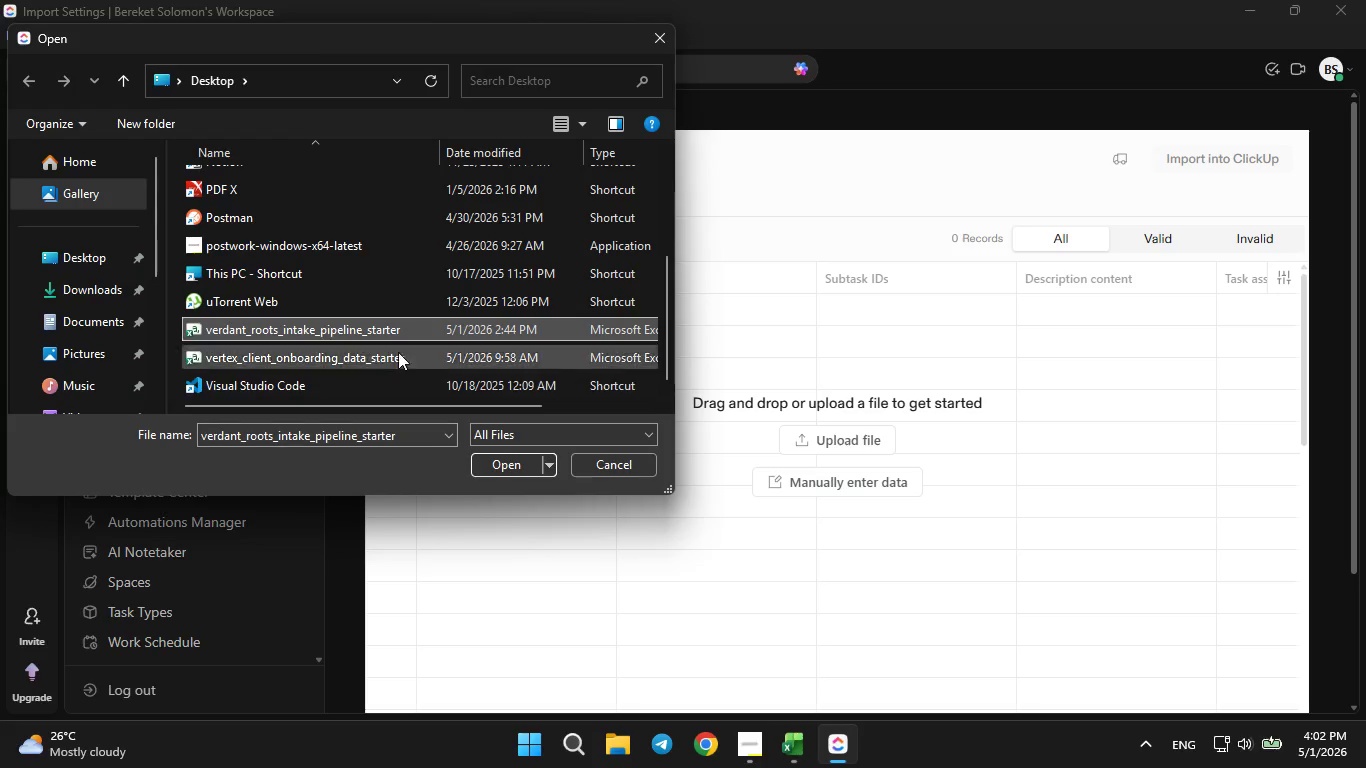 
left_click([502, 456])
 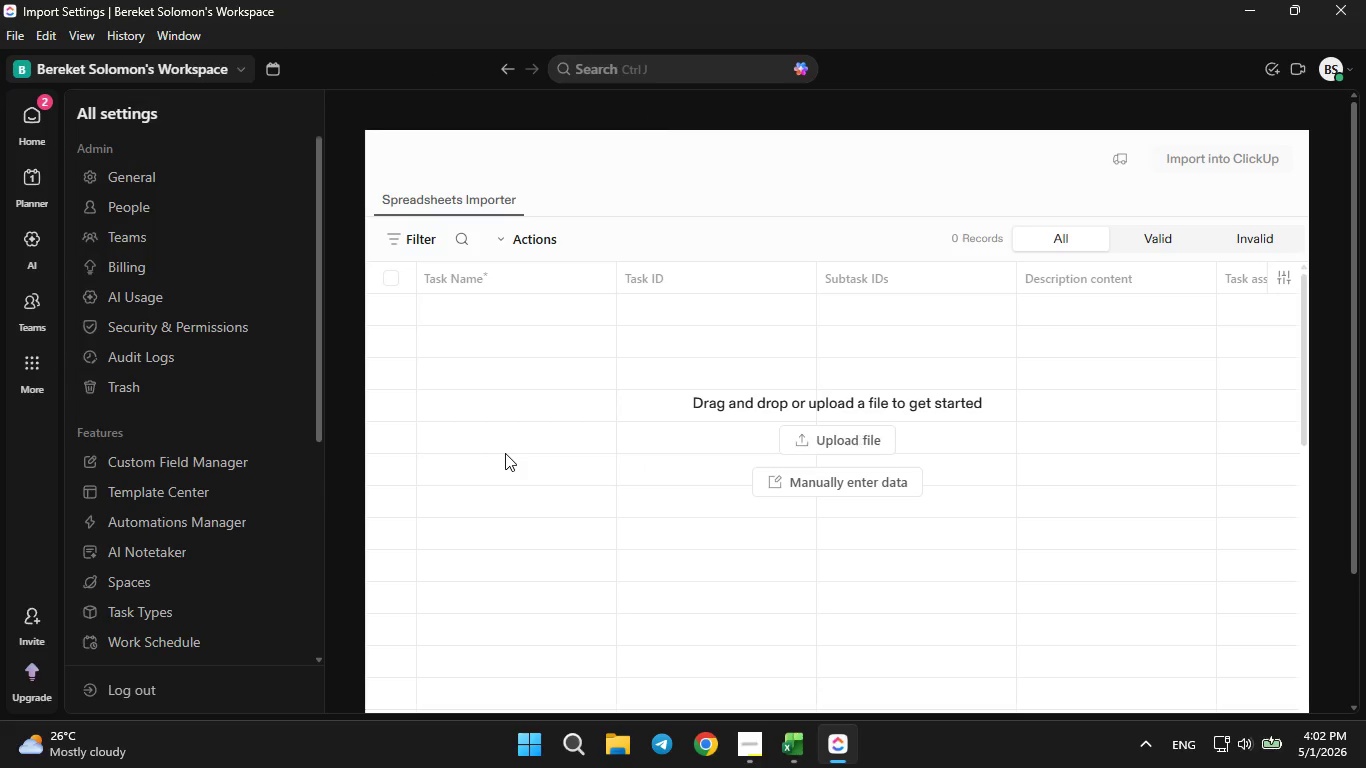 
mouse_move([526, 470])
 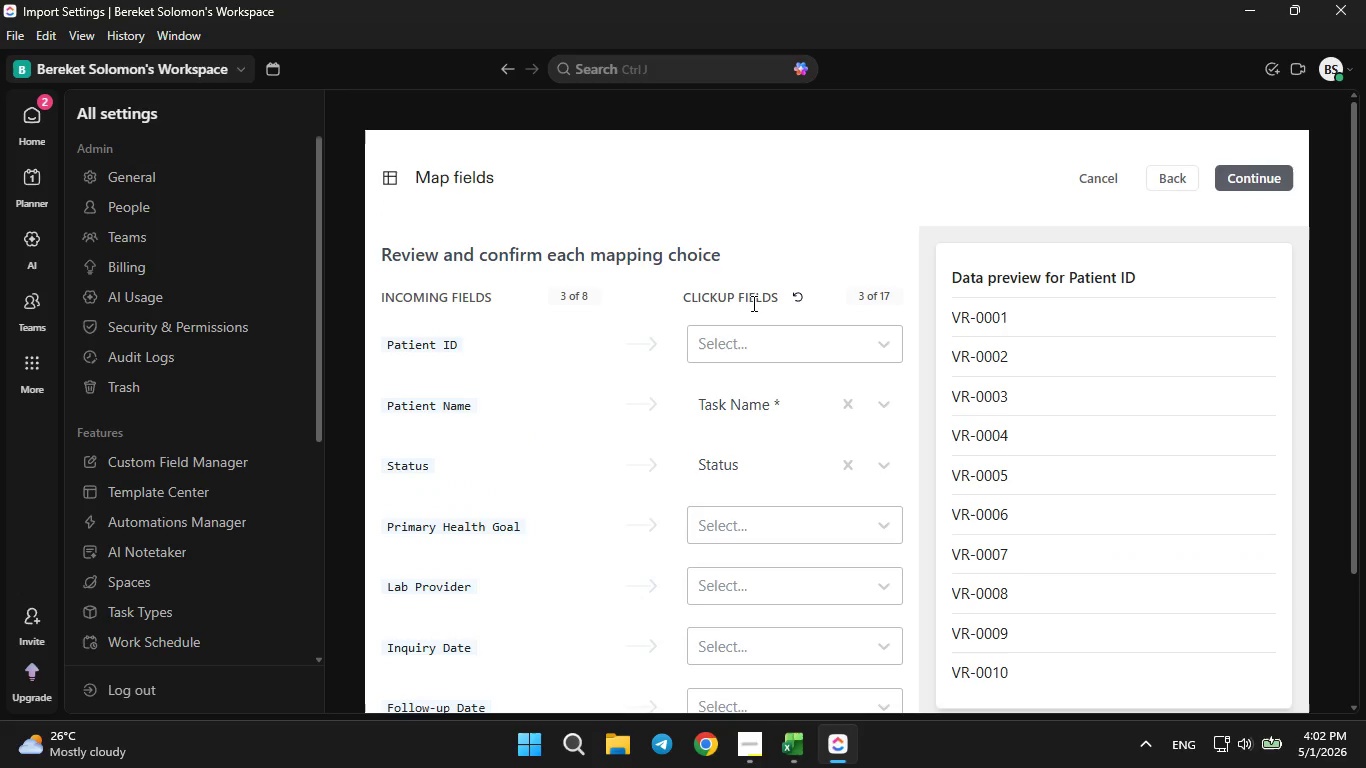 
left_click([749, 346])
 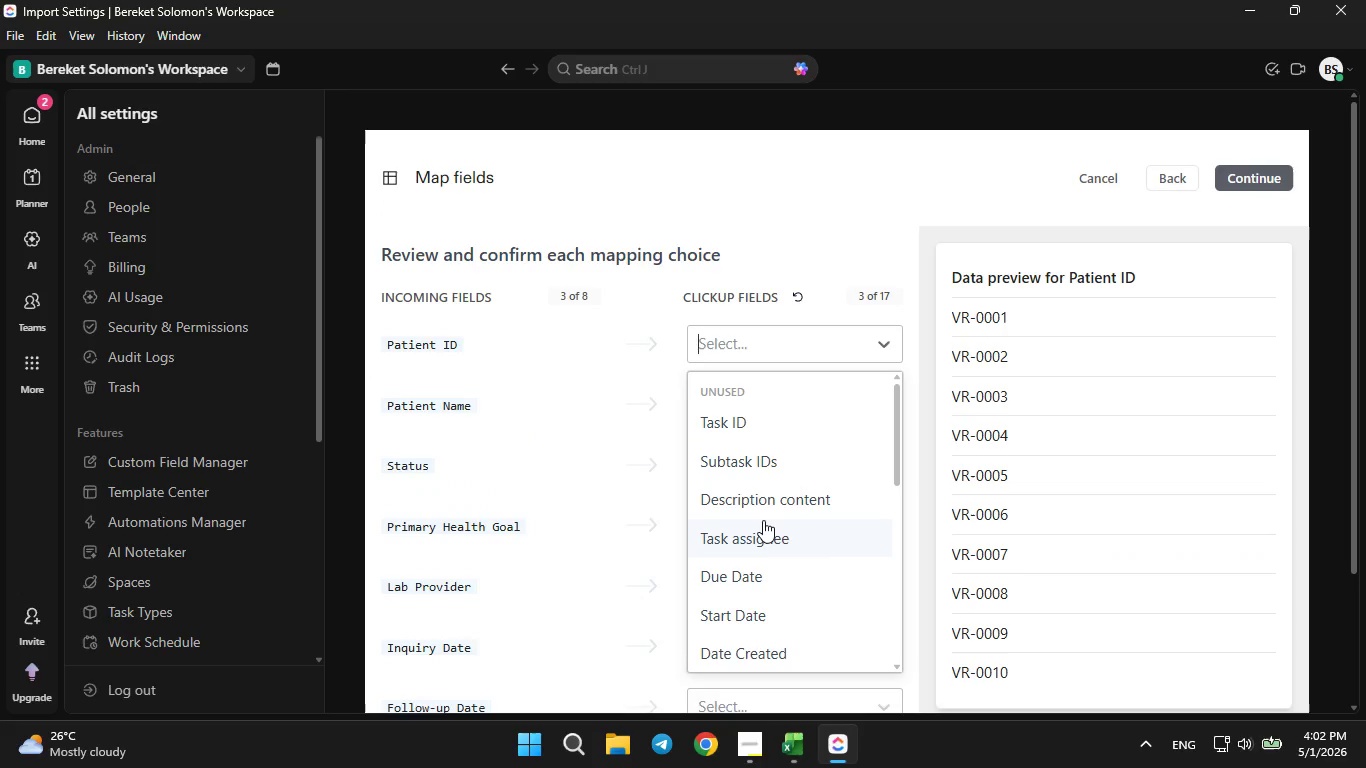 
scroll: coordinate [763, 520], scroll_direction: down, amount: 6.0
 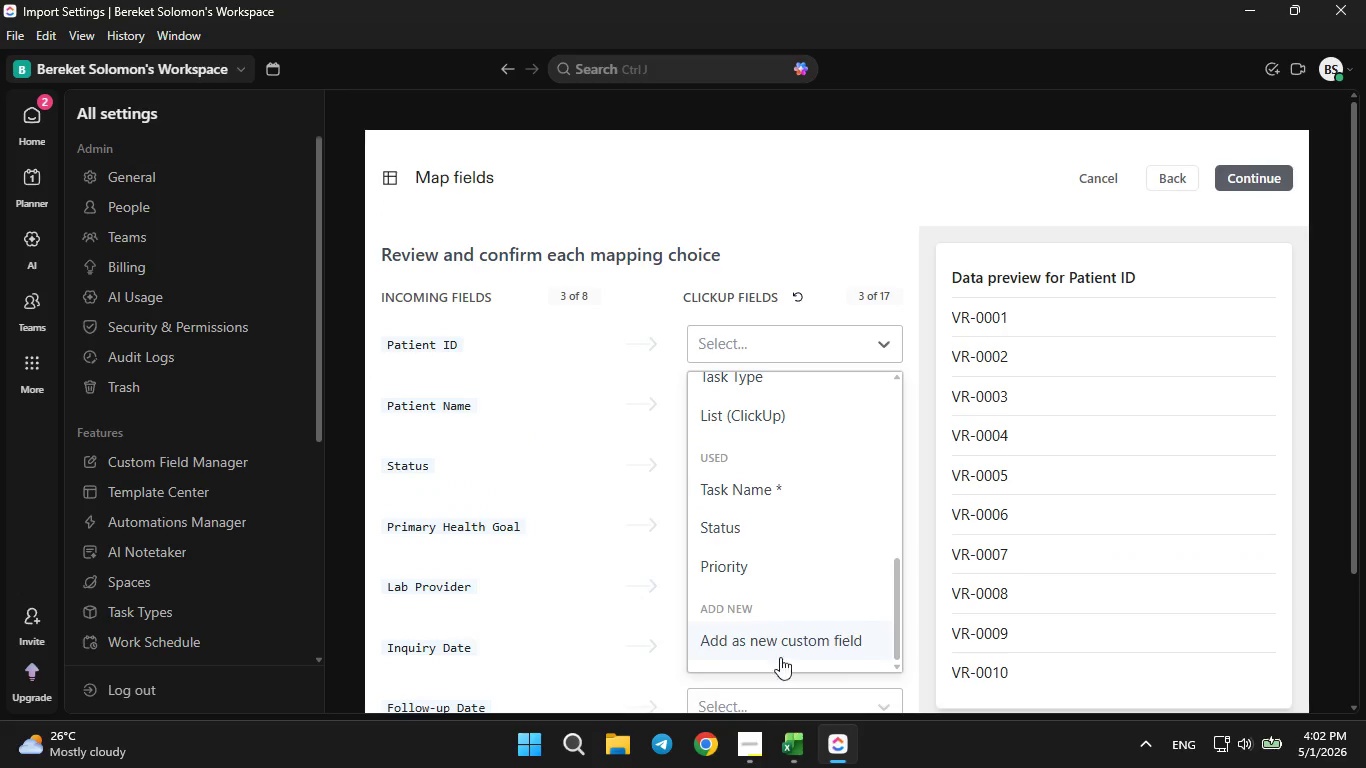 
left_click([772, 645])
 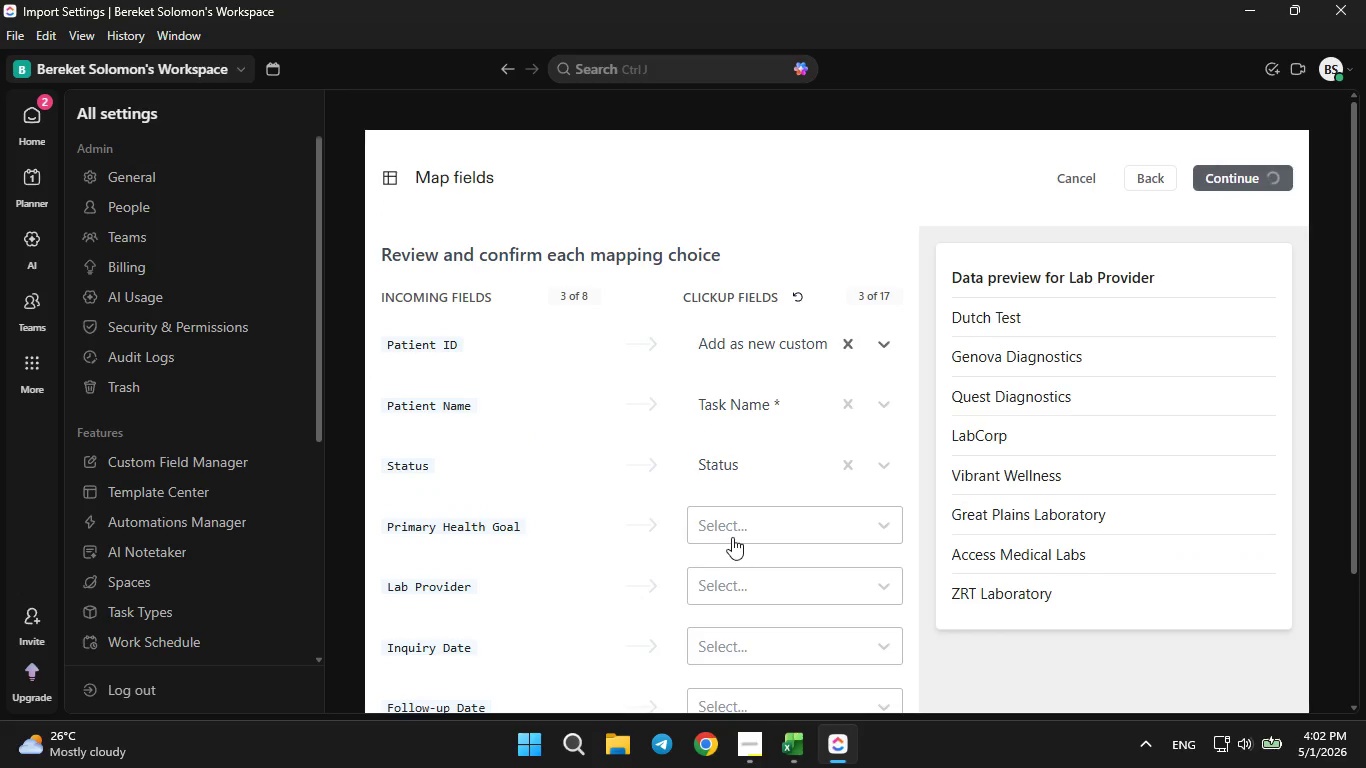 
left_click([731, 534])
 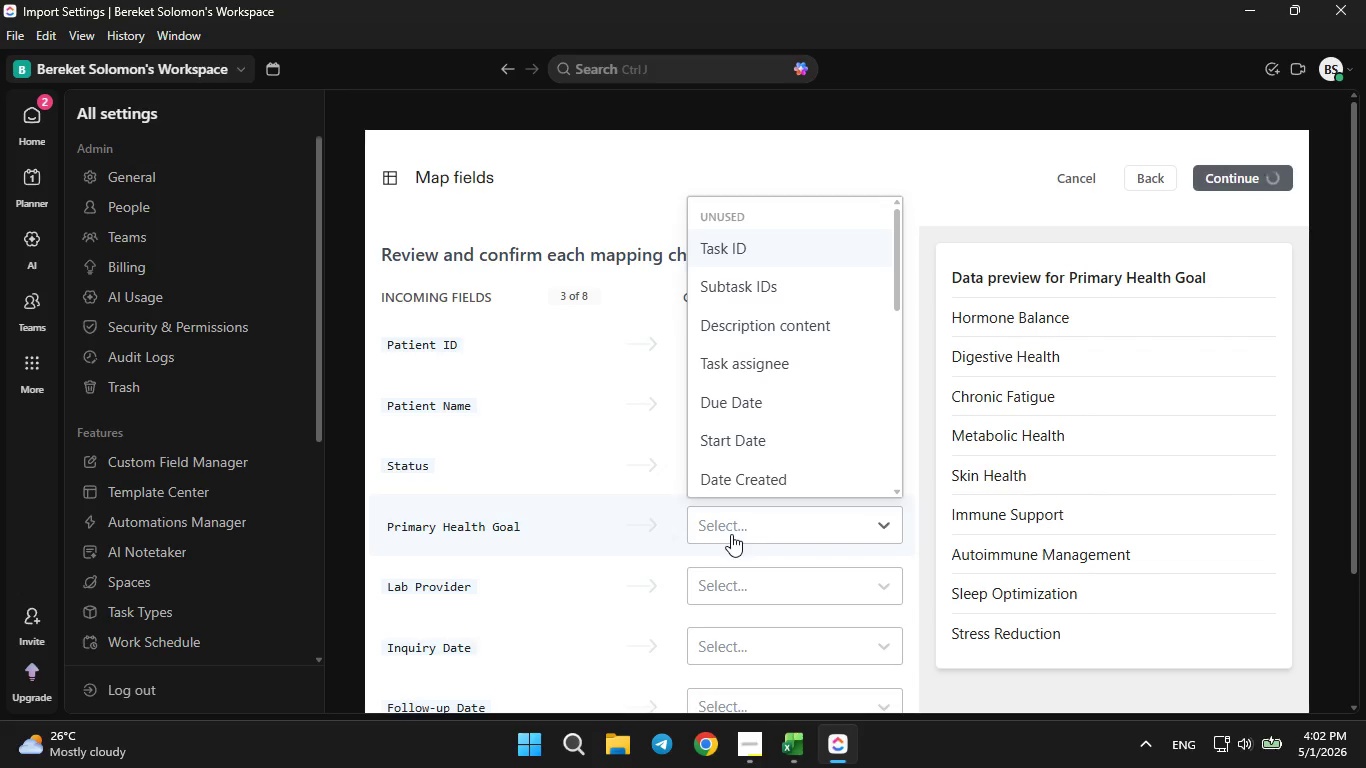 
scroll: coordinate [745, 423], scroll_direction: down, amount: 6.0
 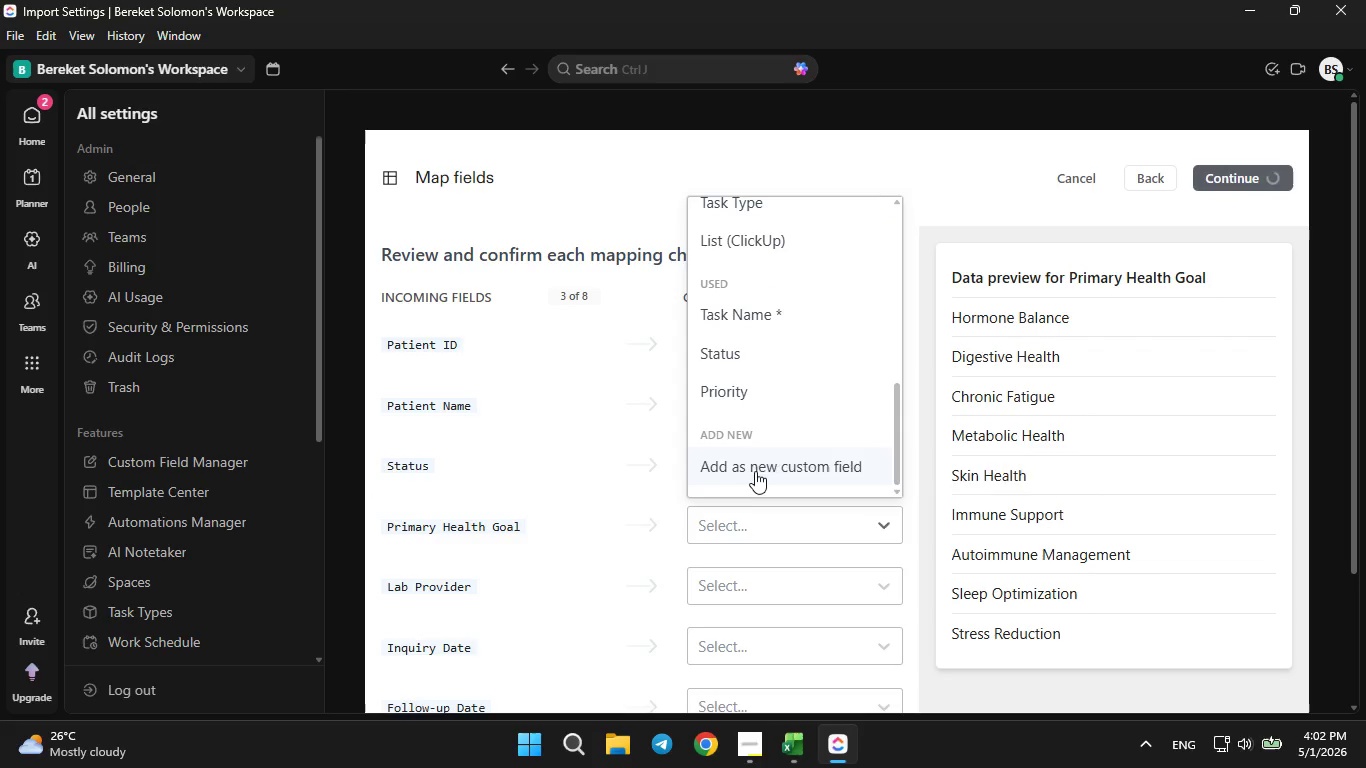 
left_click([755, 469])
 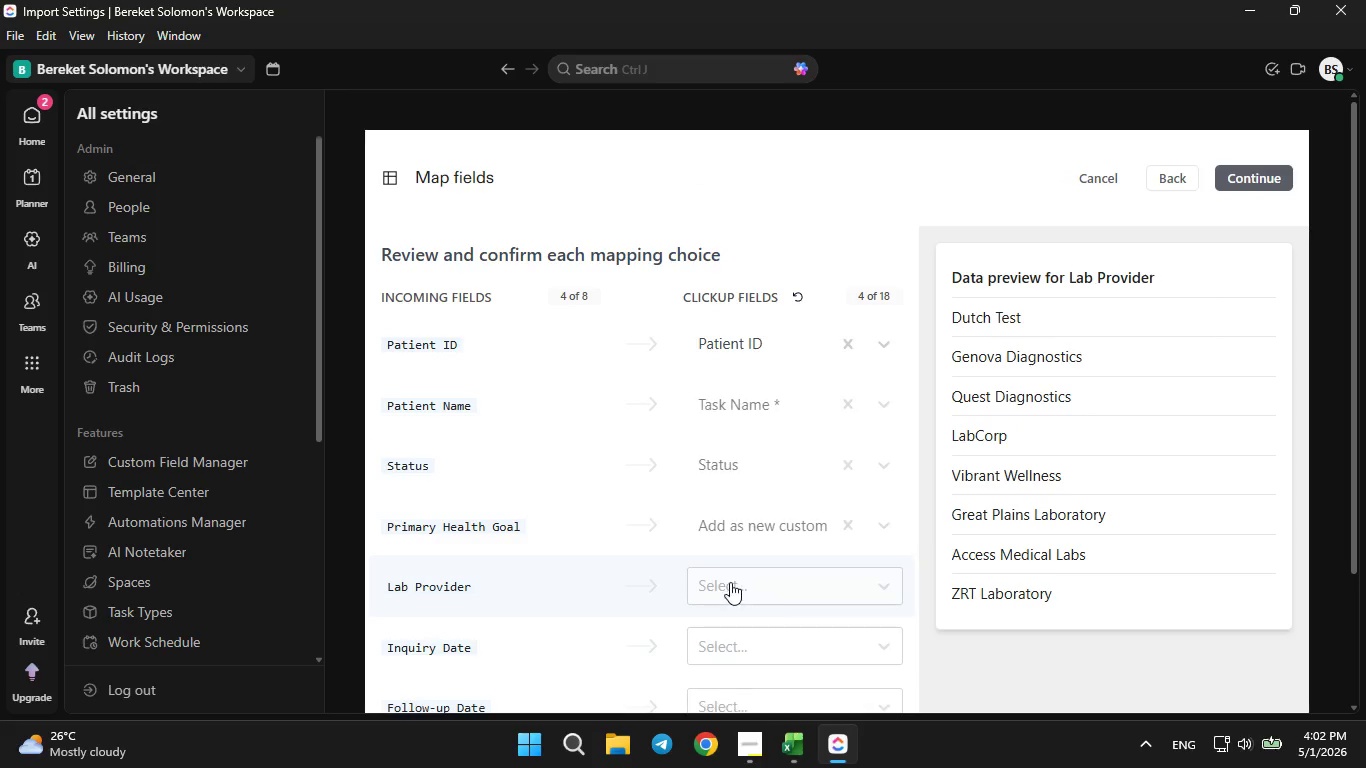 
left_click([729, 579])
 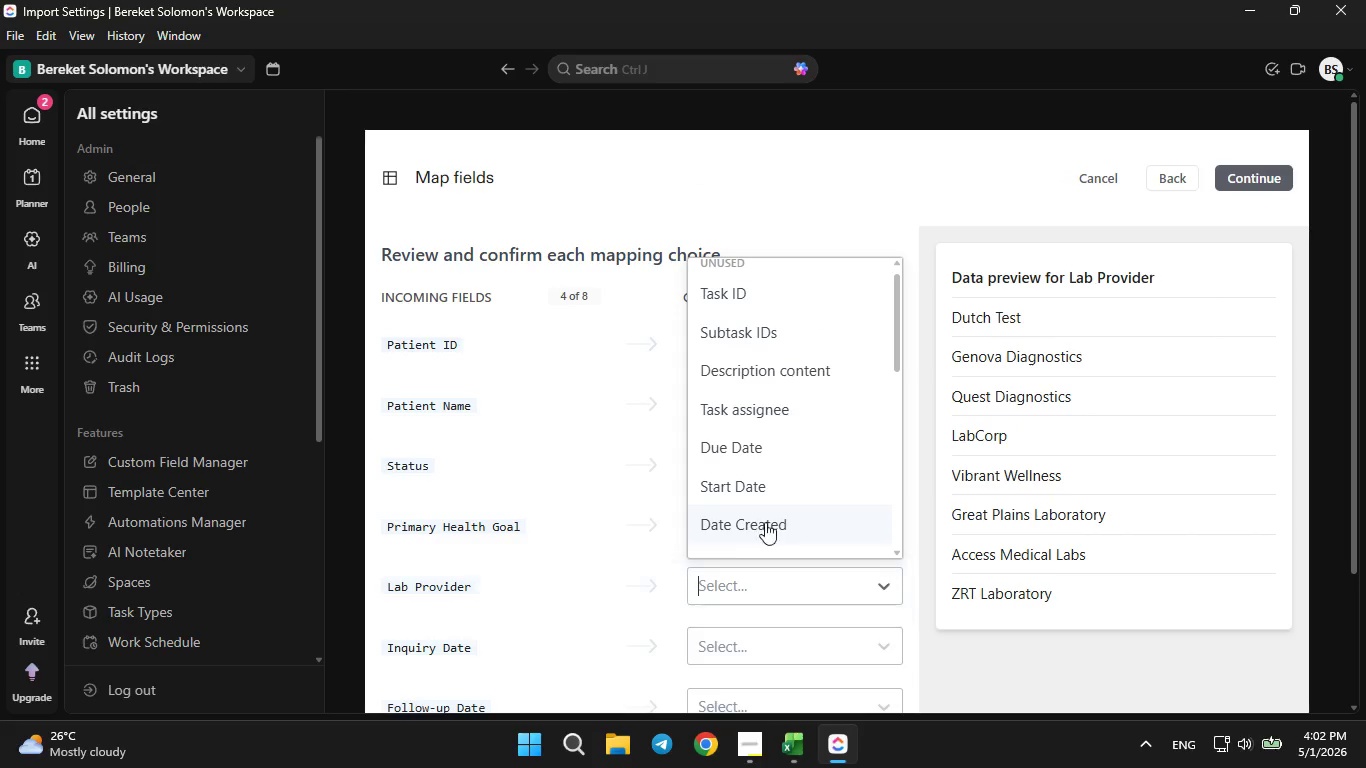 
scroll: coordinate [765, 522], scroll_direction: down, amount: 3.0
 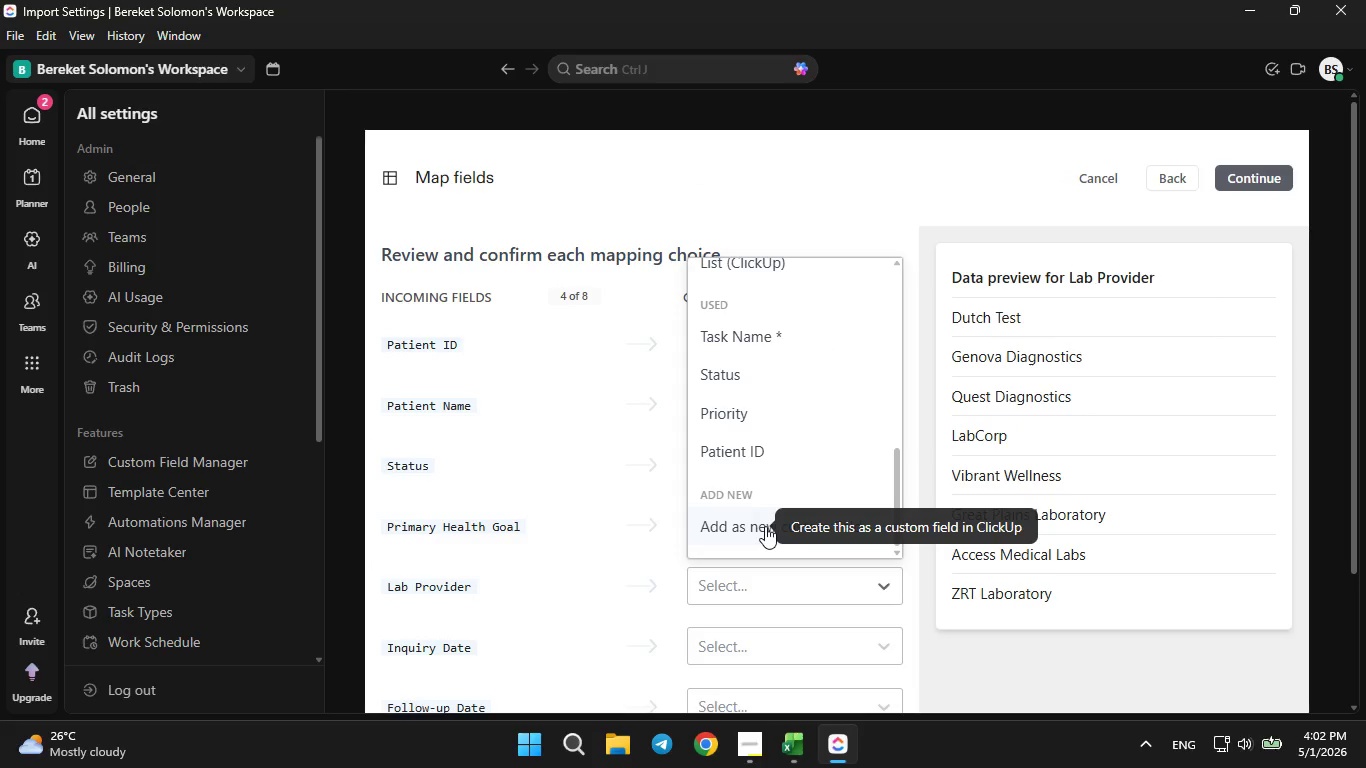 
left_click([764, 523])
 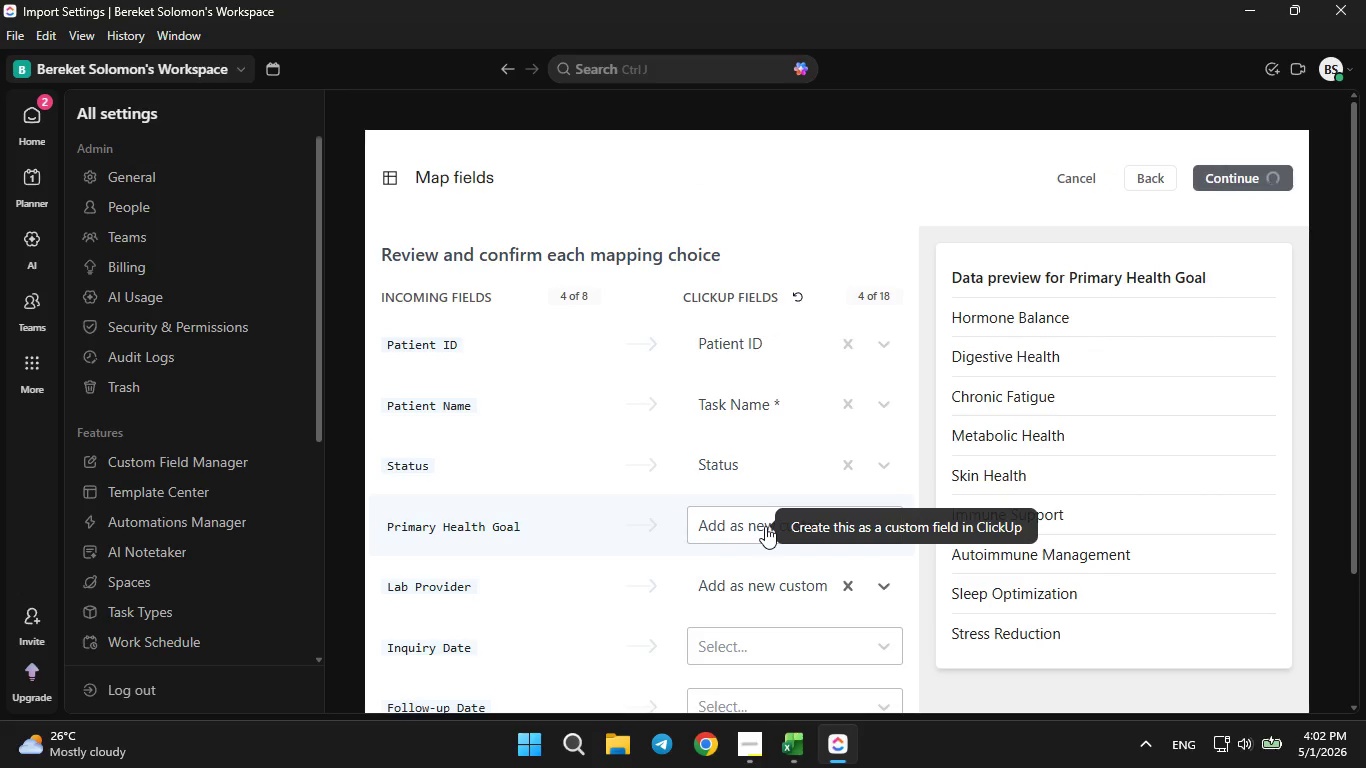 
scroll: coordinate [765, 526], scroll_direction: down, amount: 3.0
 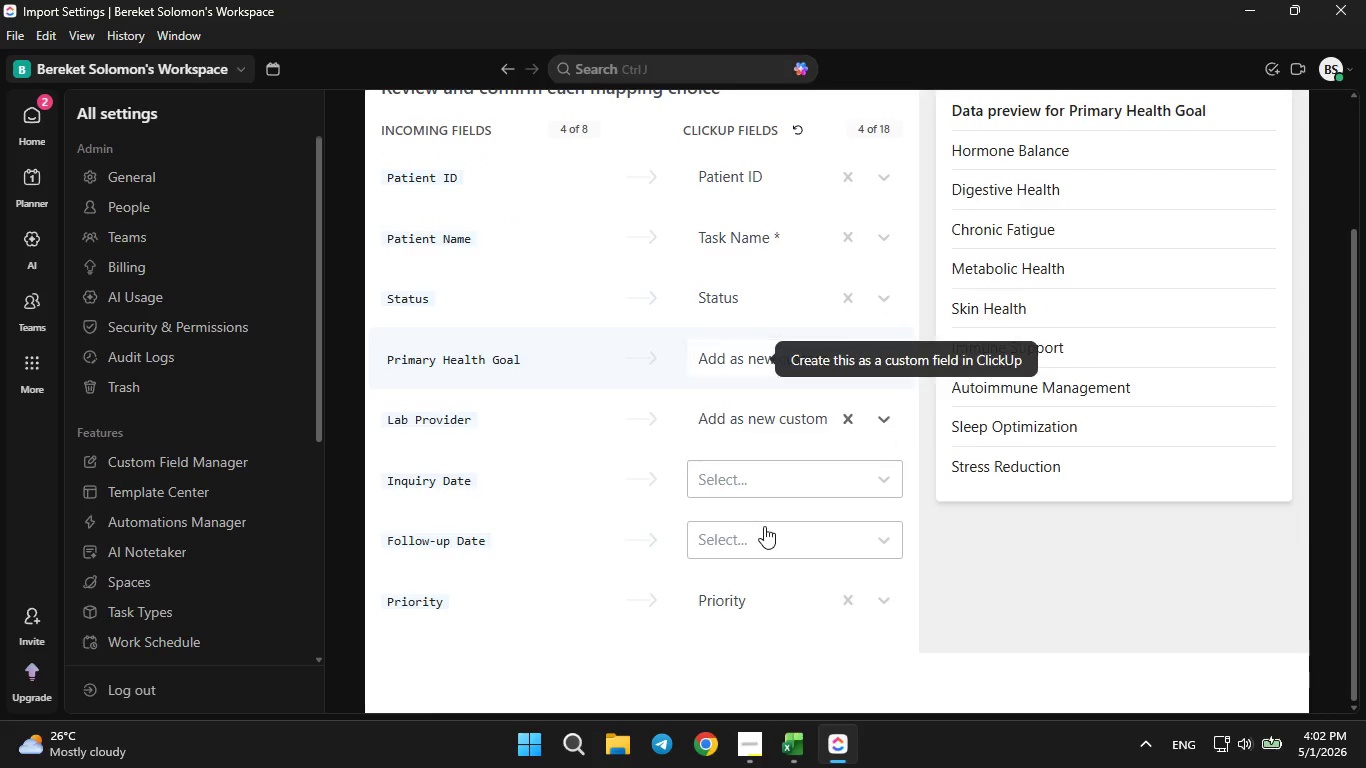 
mouse_move([750, 459])
 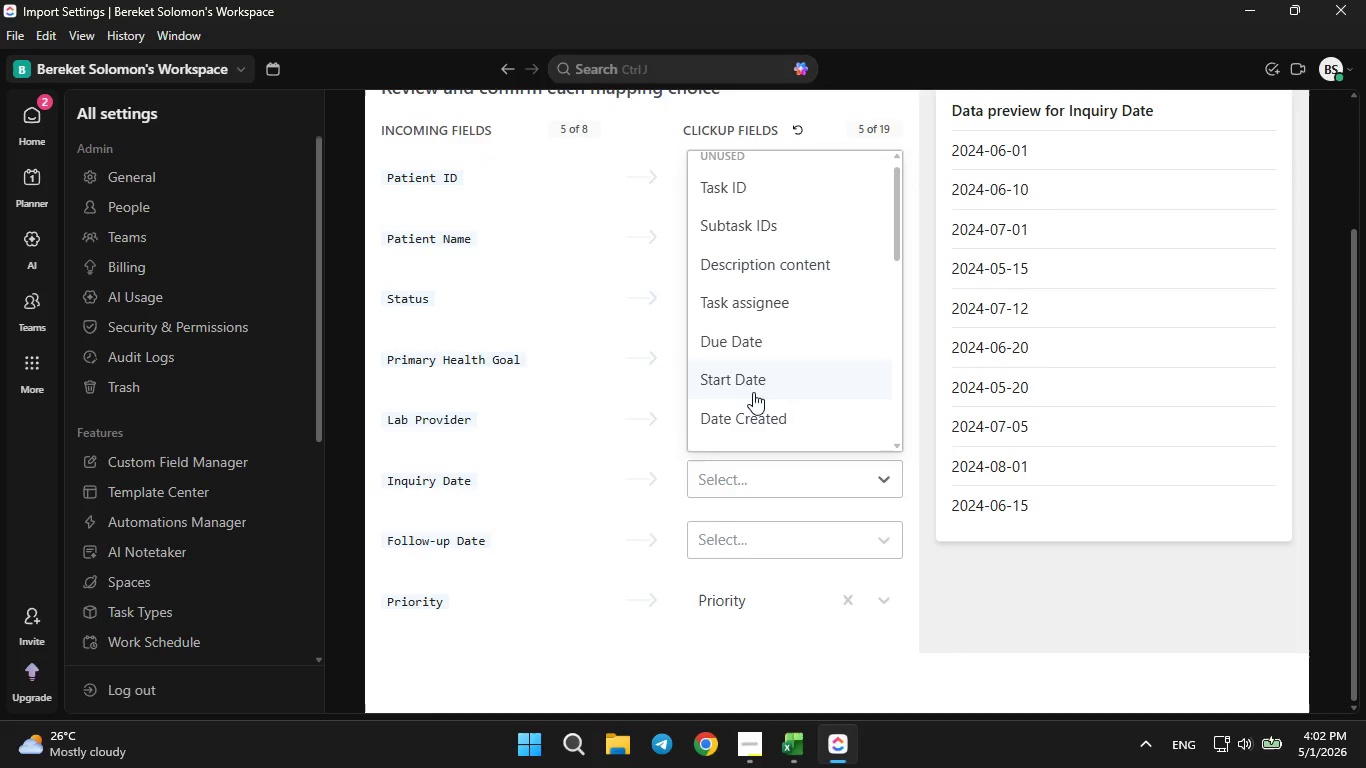 
scroll: coordinate [753, 395], scroll_direction: down, amount: 6.0
 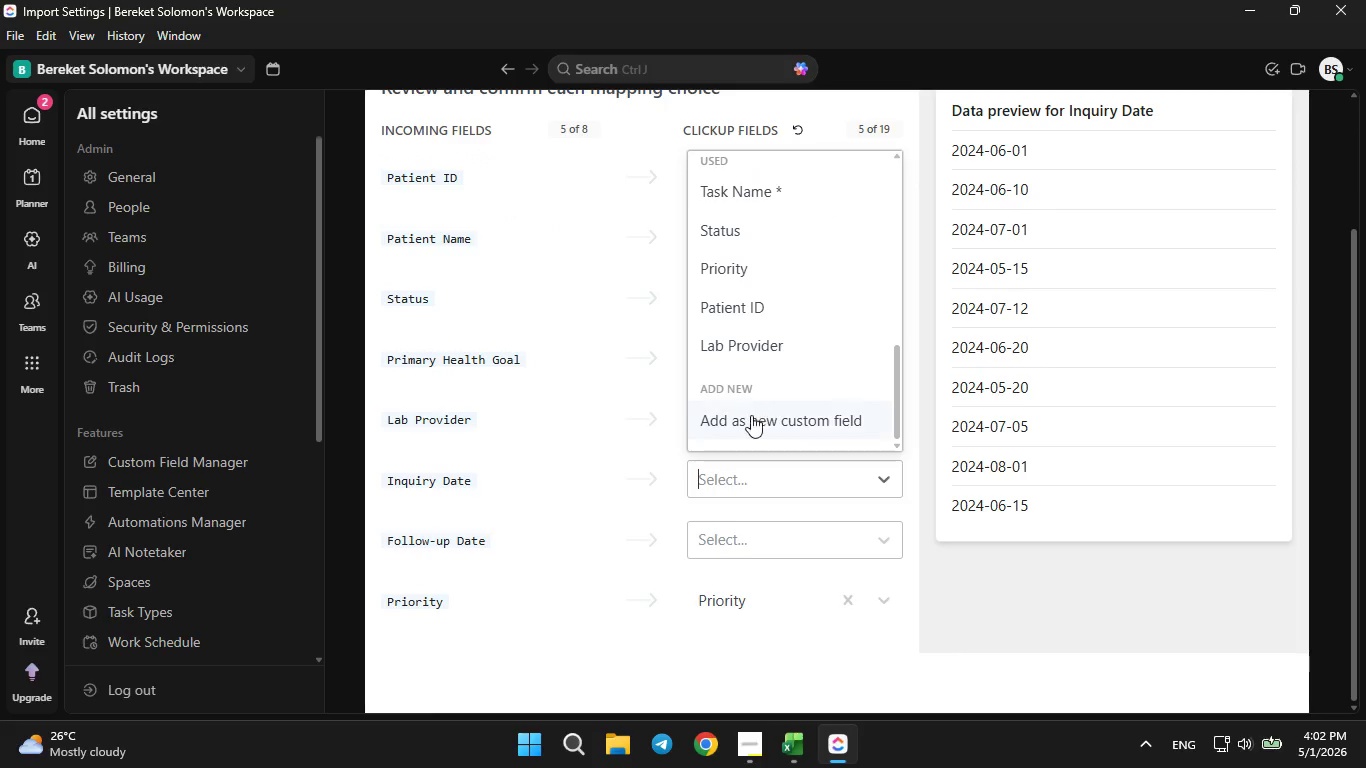 
left_click([751, 416])
 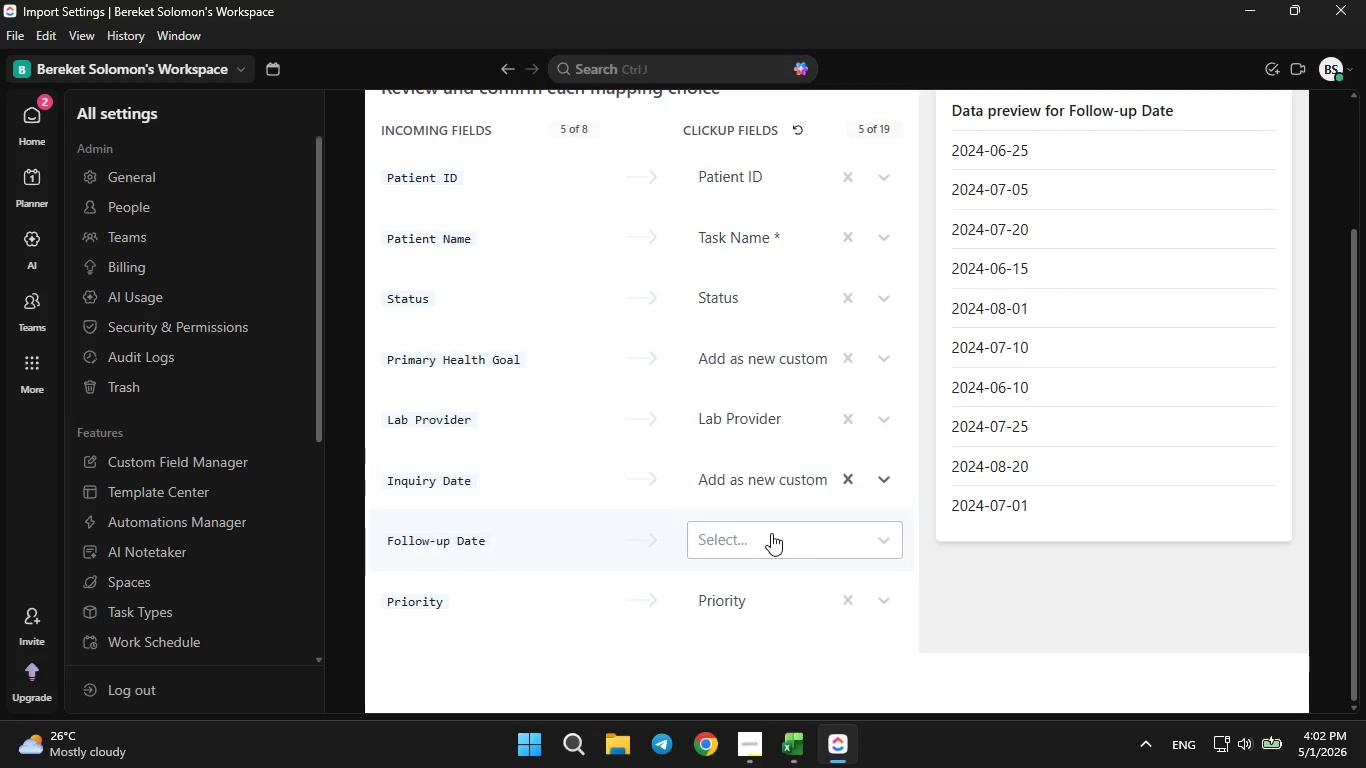 
left_click([771, 533])
 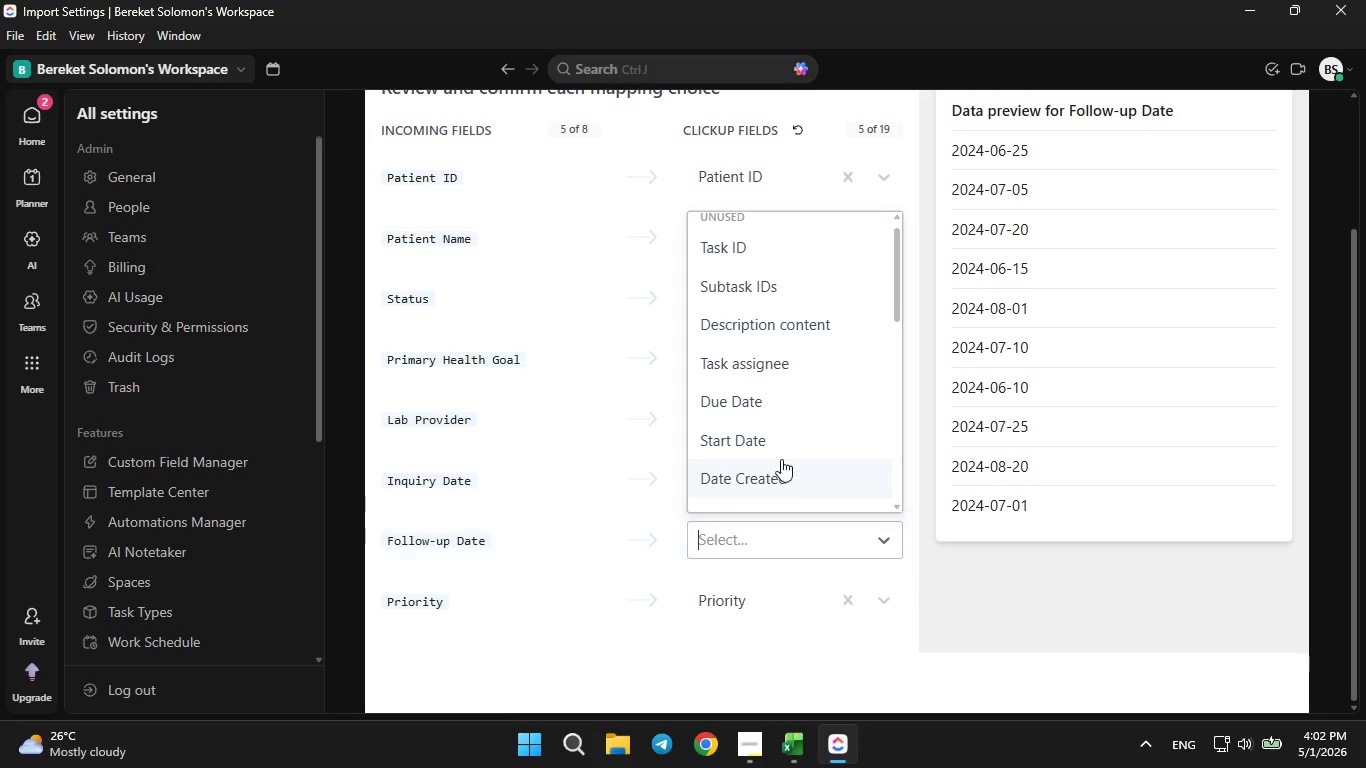 
scroll: coordinate [781, 459], scroll_direction: down, amount: 6.0
 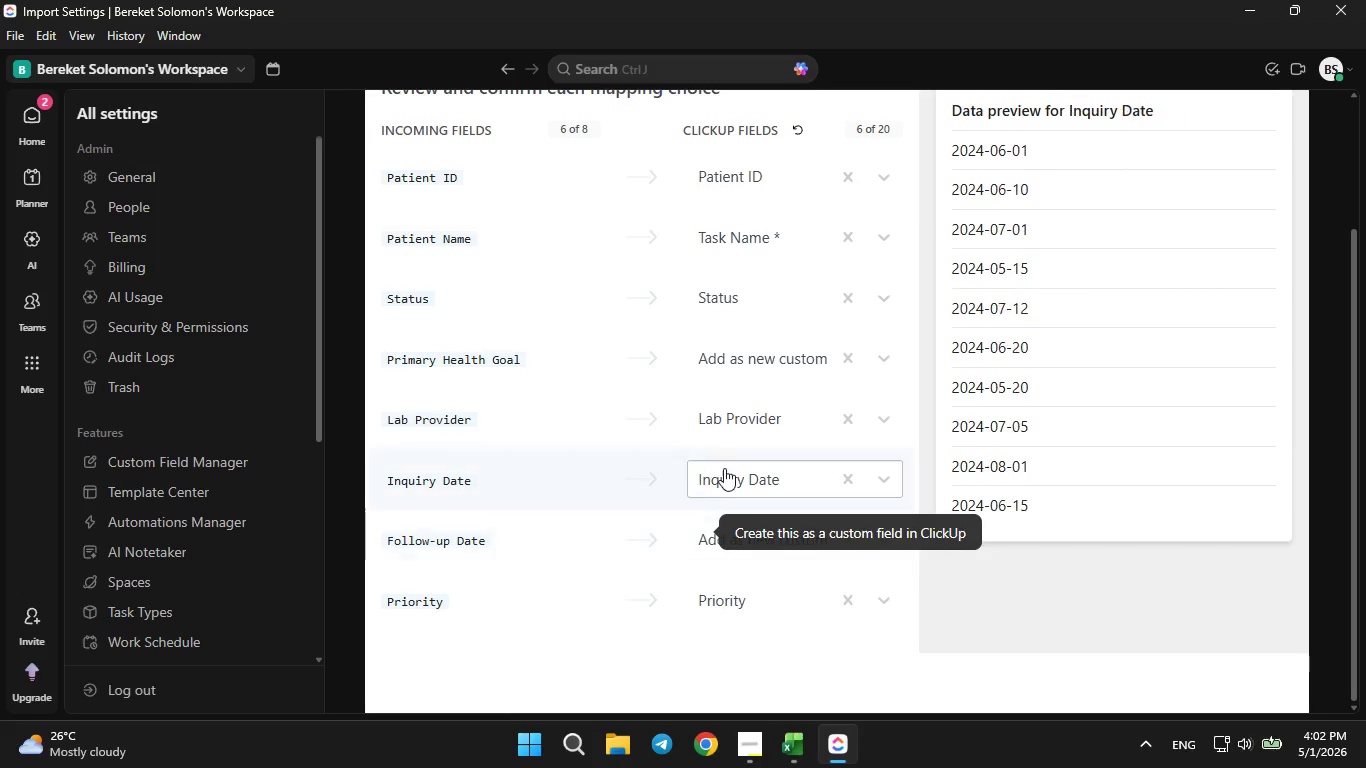 
wait(7.93)
 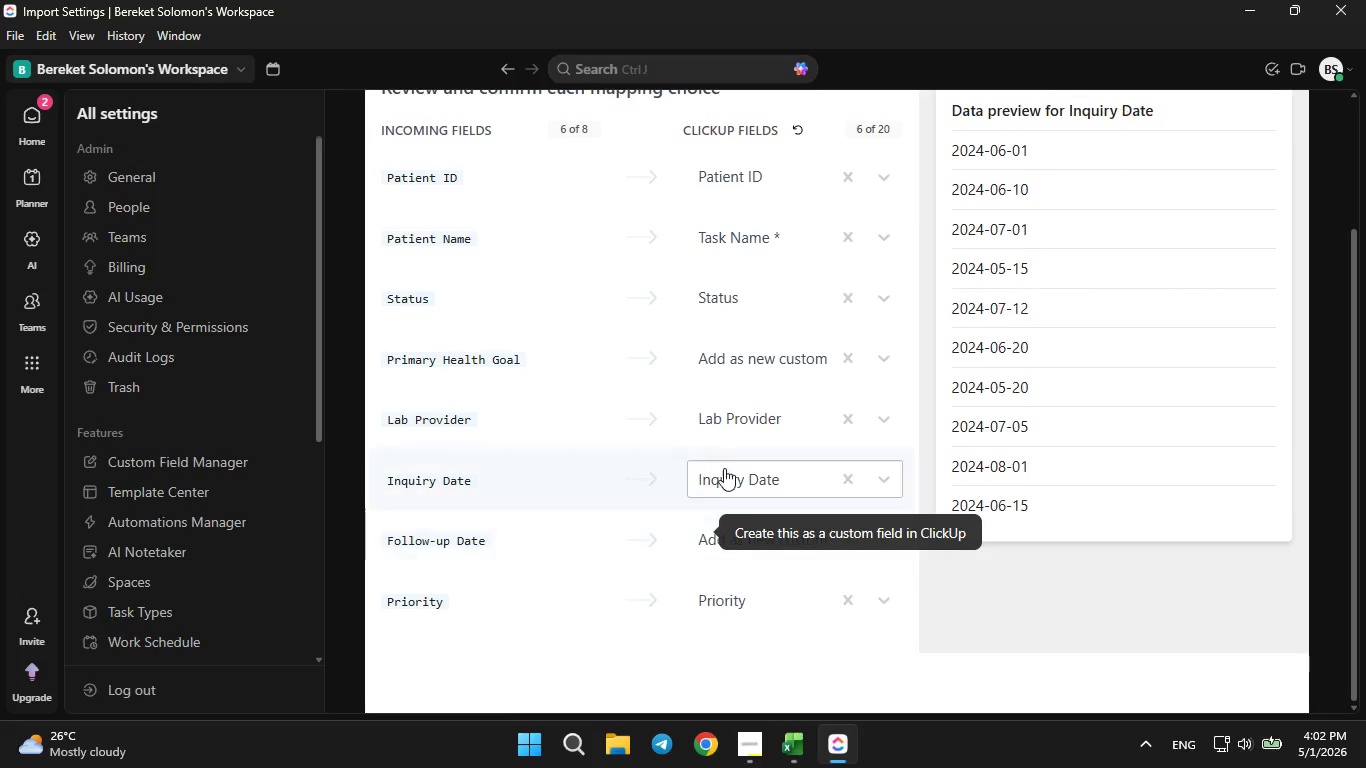 
scroll: coordinate [744, 305], scroll_direction: down, amount: 6.0
 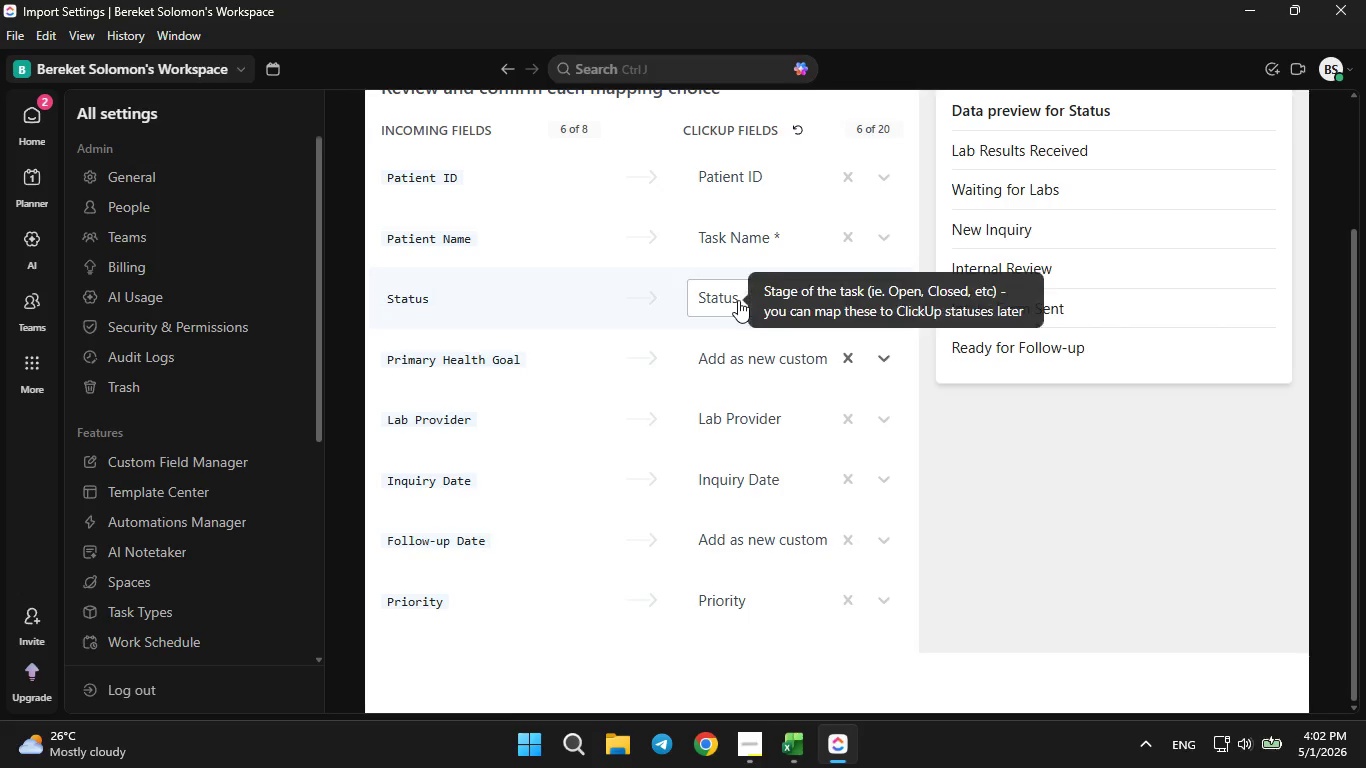 
mouse_move([737, 366])
 